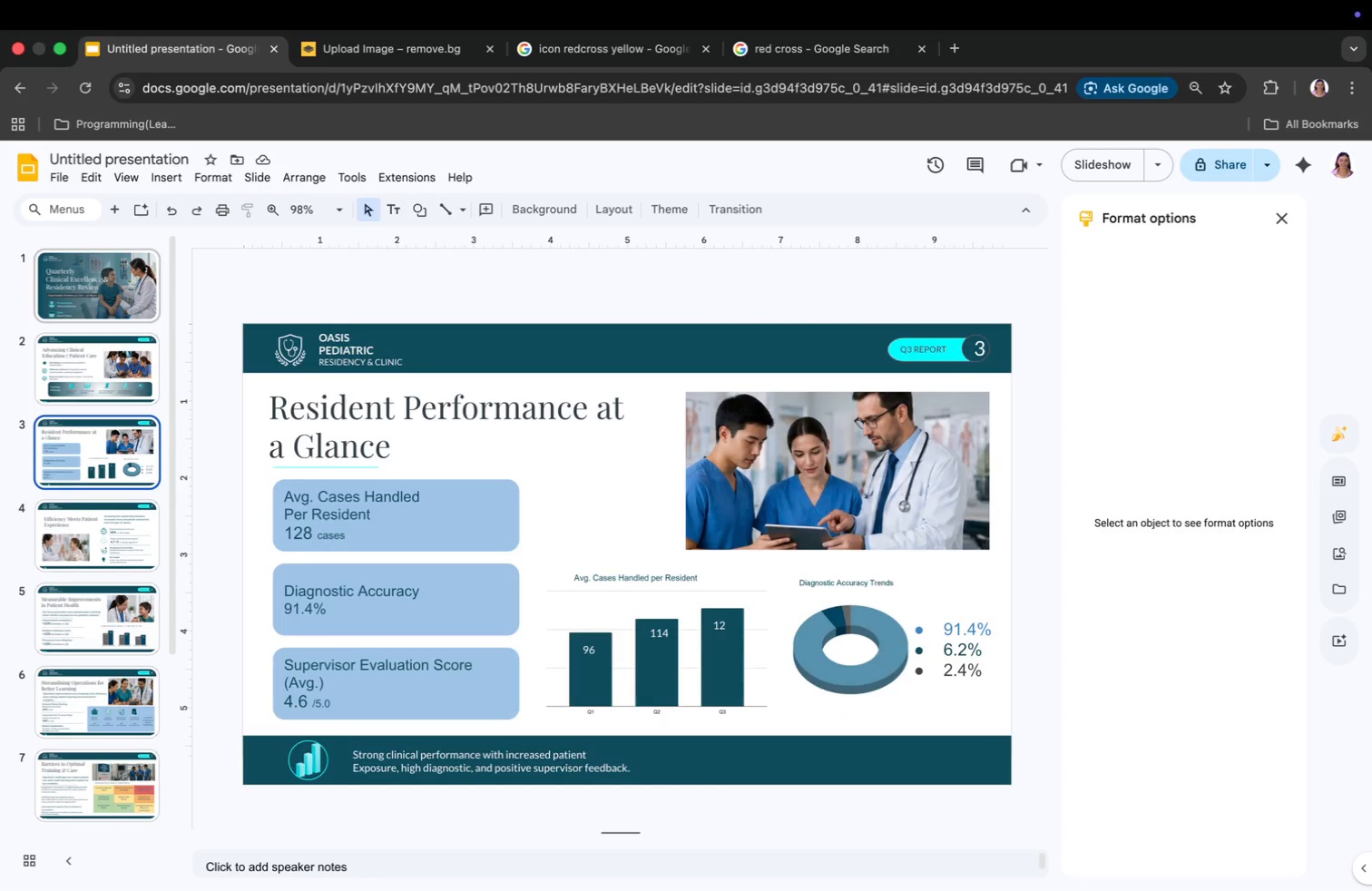 
key(ArrowDown)
 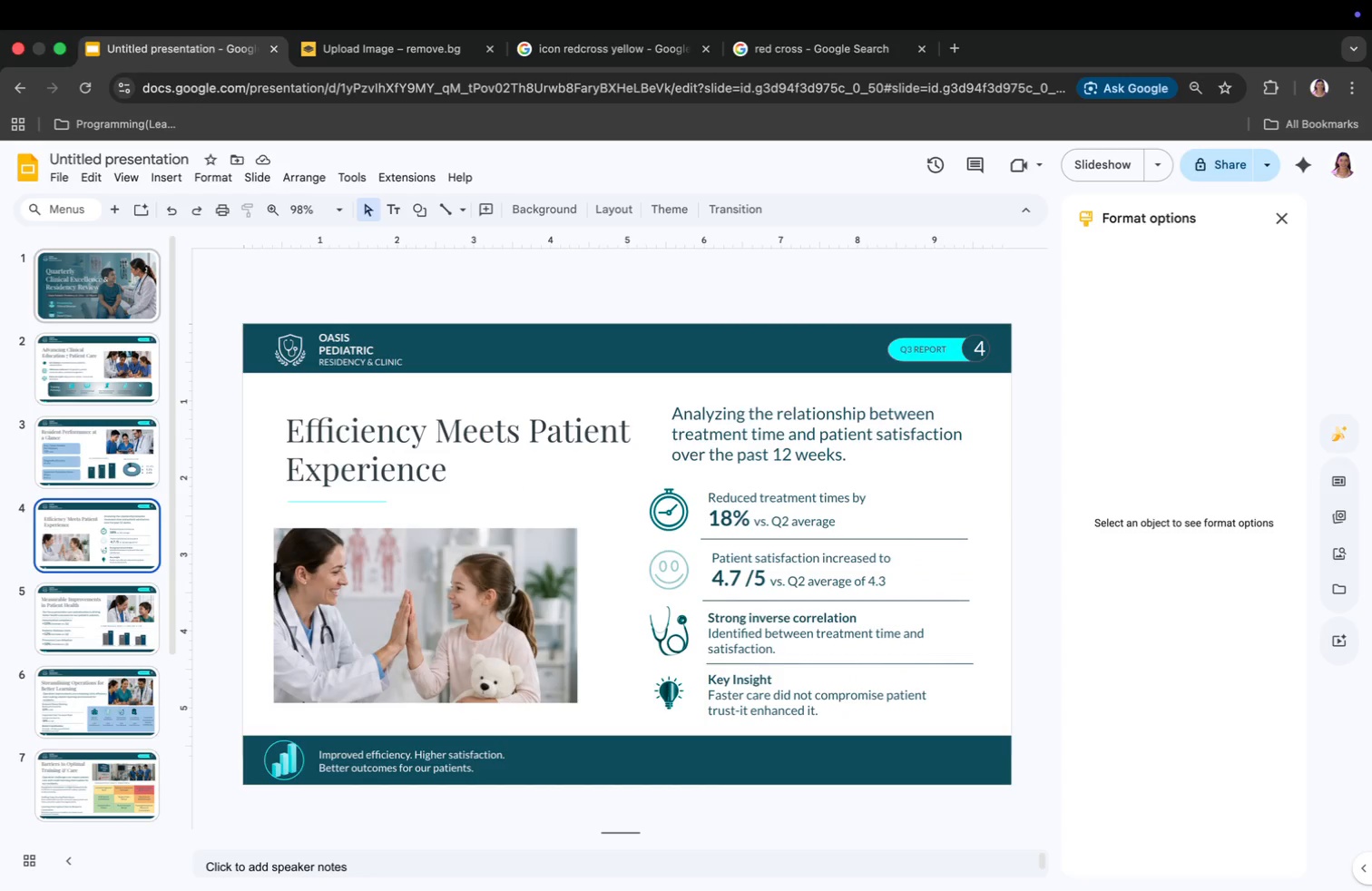 
key(ArrowDown)
 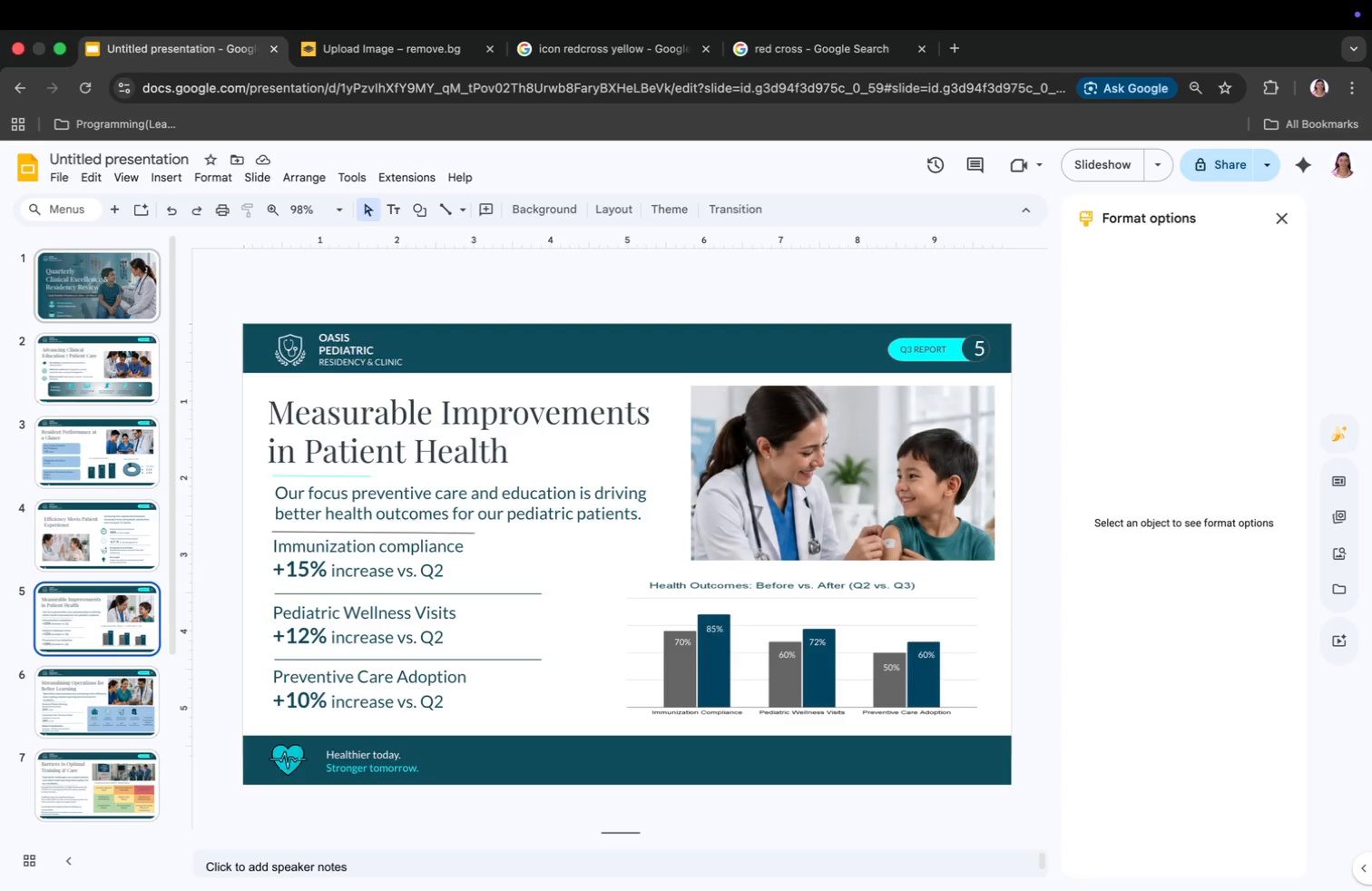 
key(ArrowDown)
 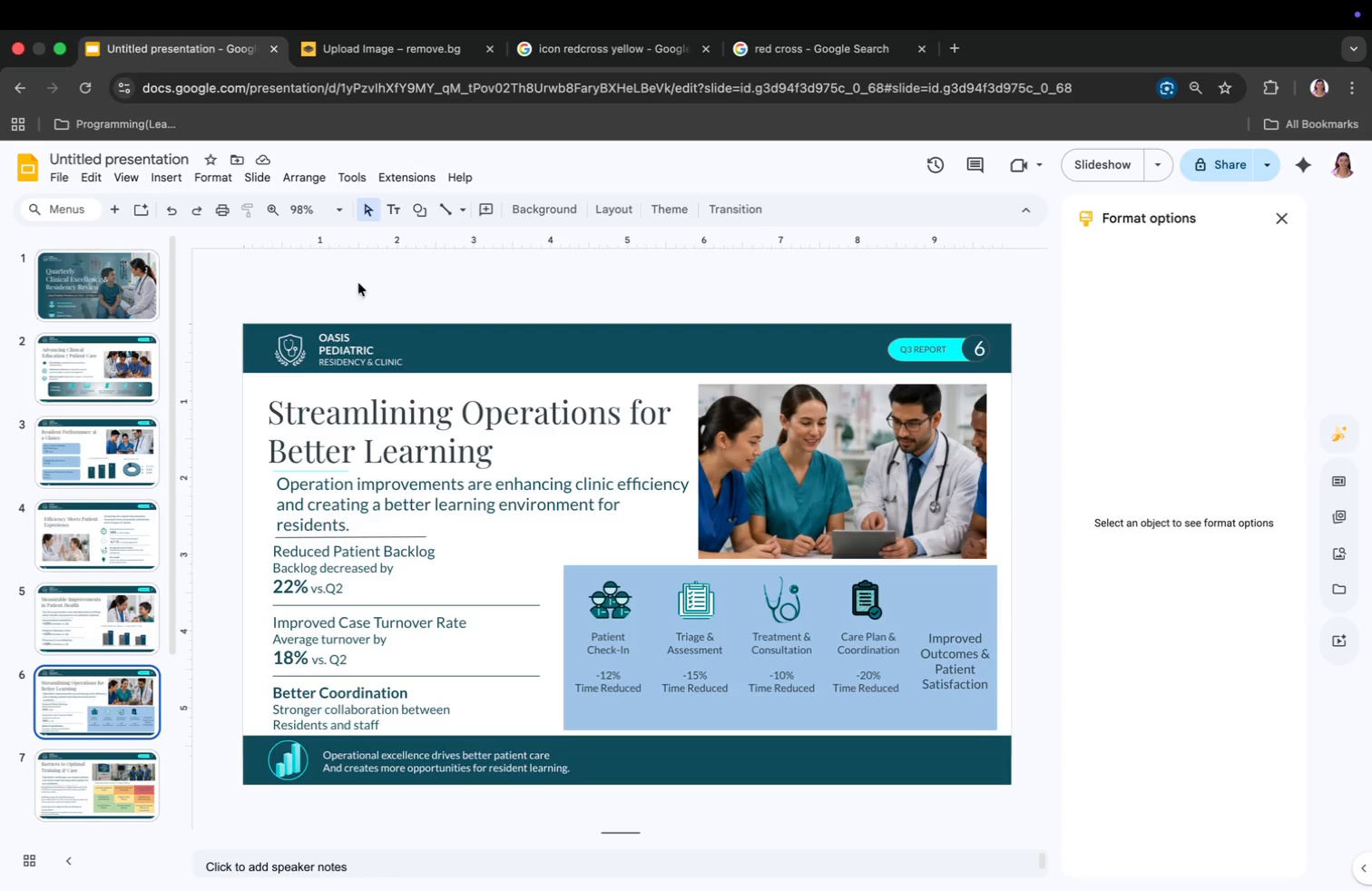 
wait(10.71)
 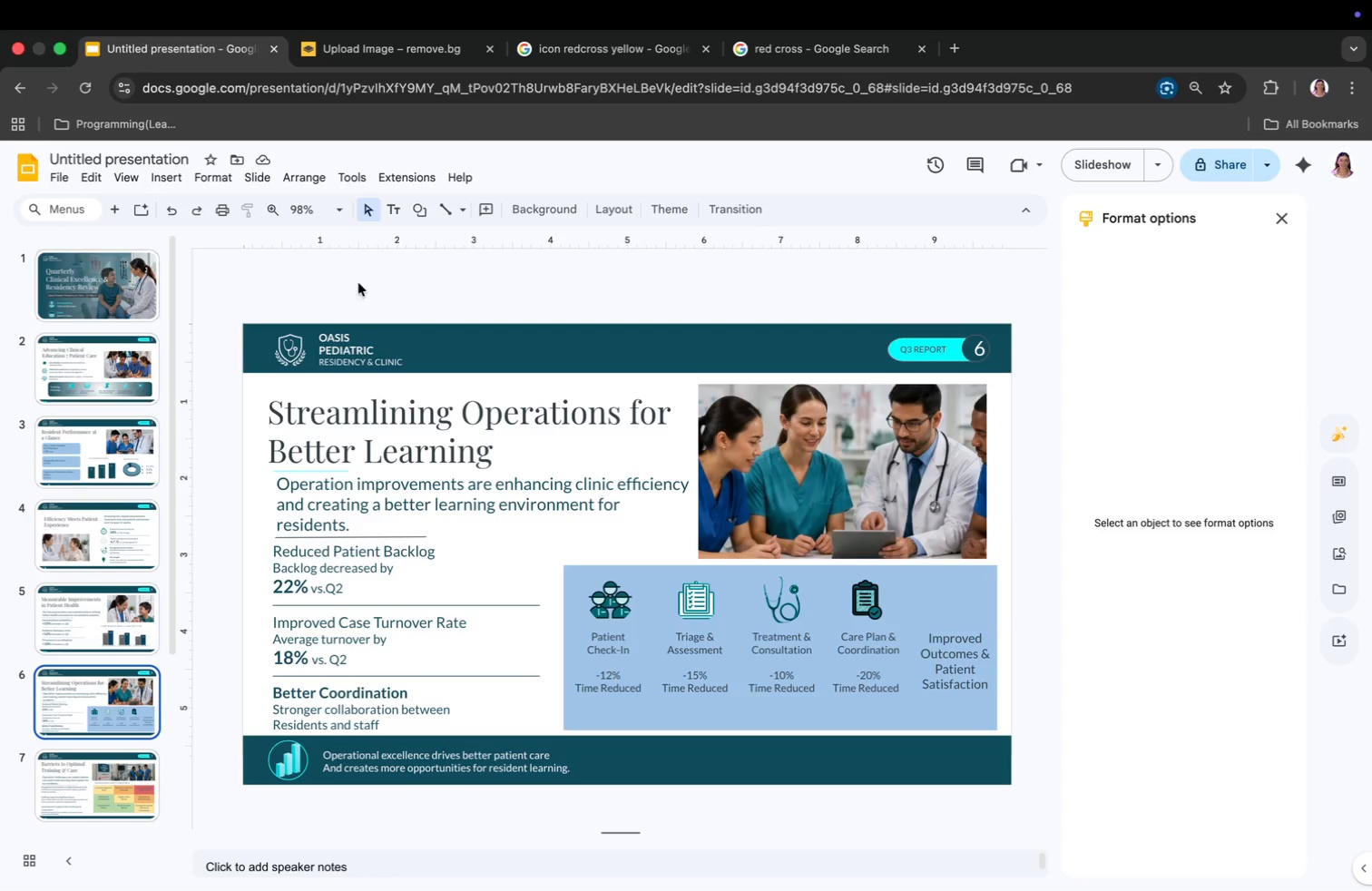 
key(ArrowDown)
 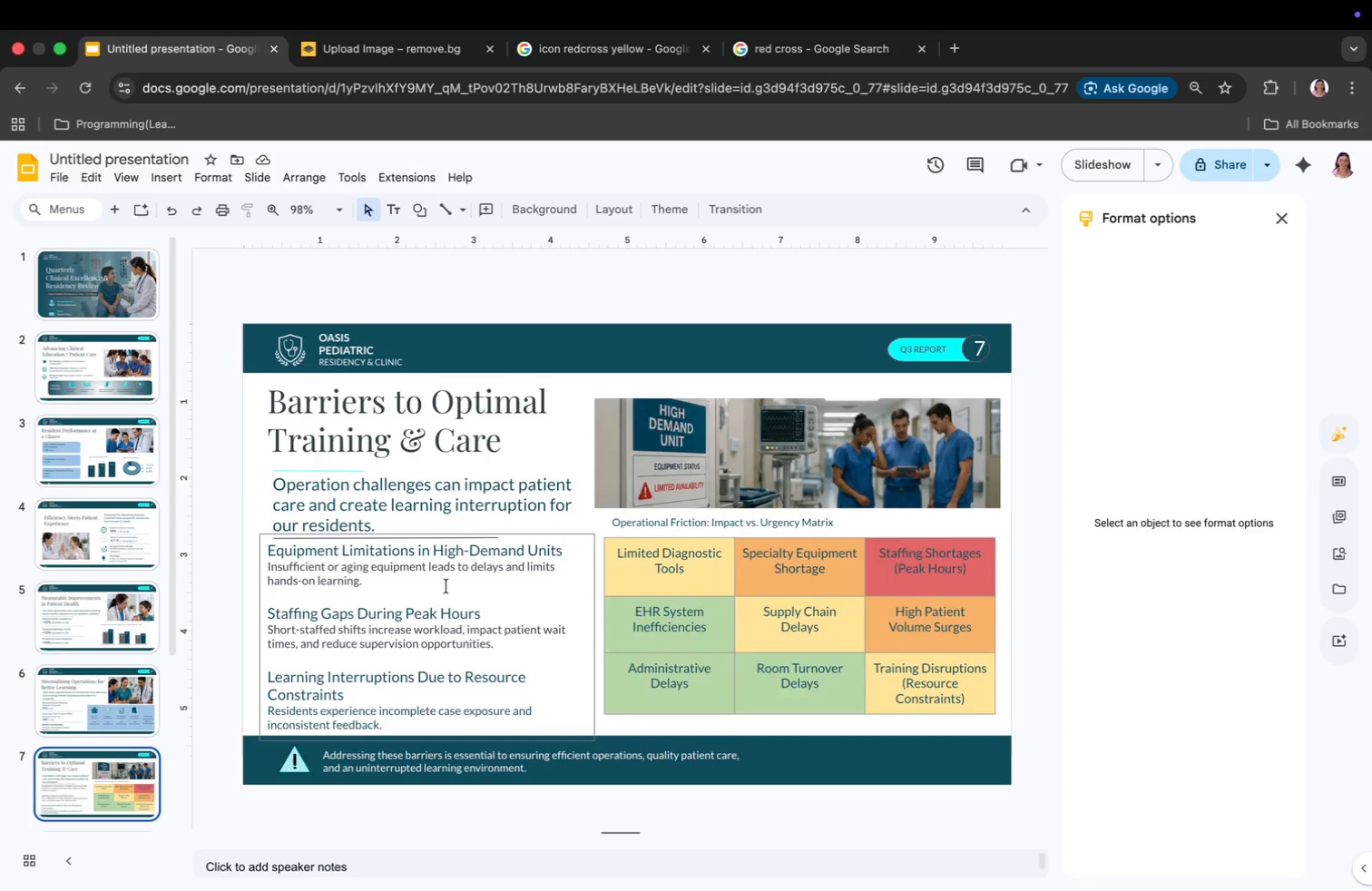 
wait(5.09)
 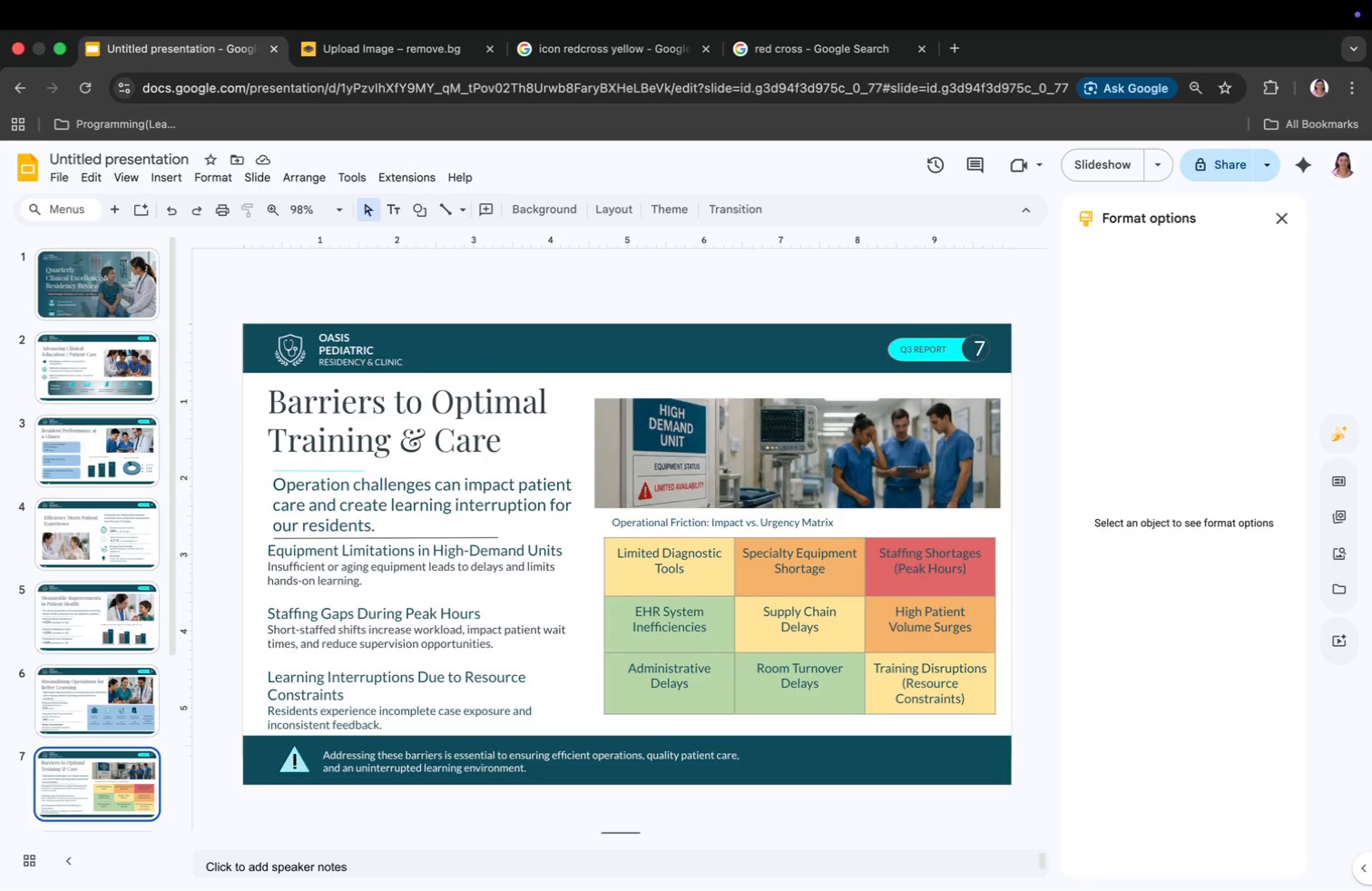 
key(Meta+V)
 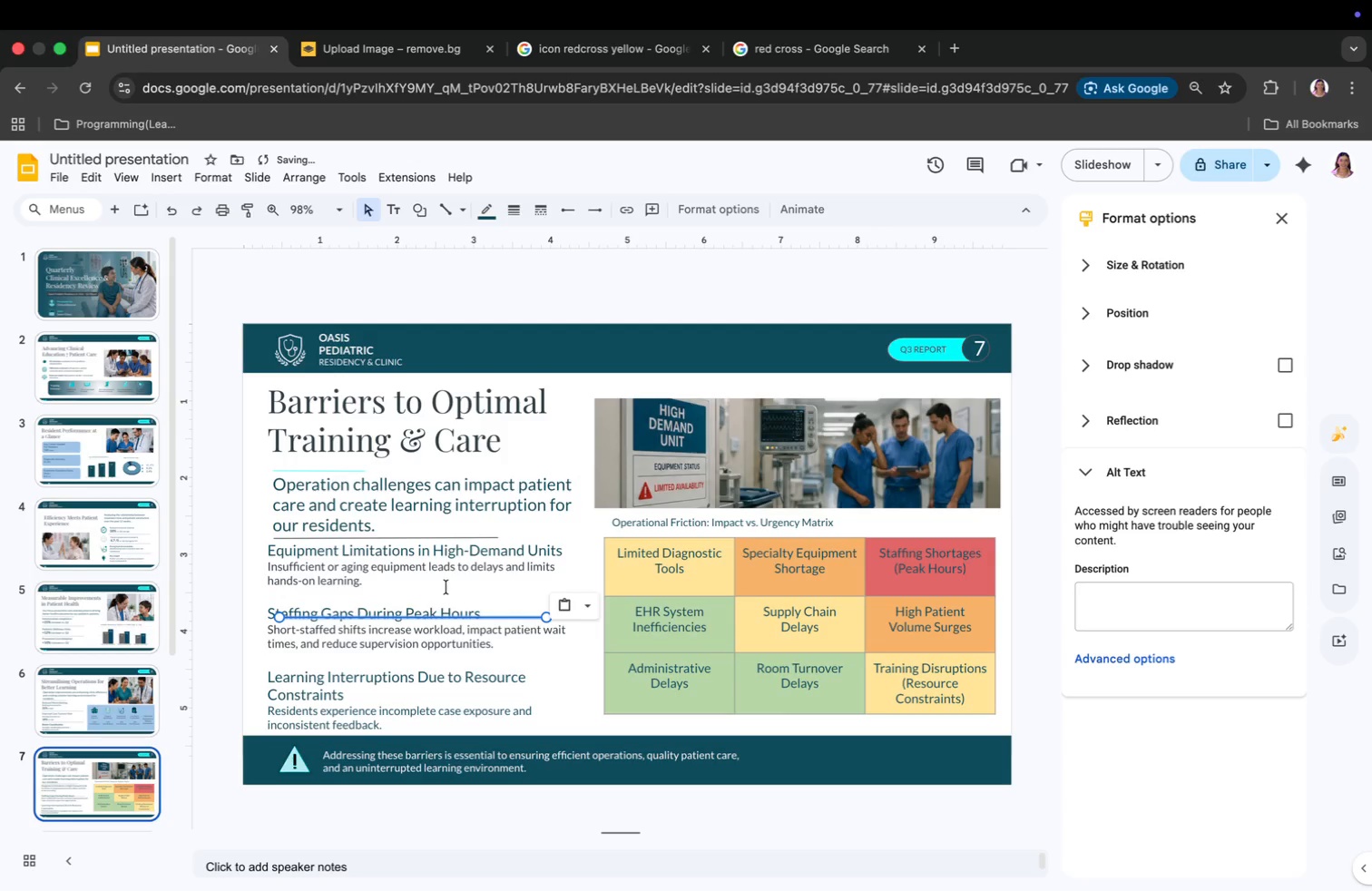 
key(Meta+V)
 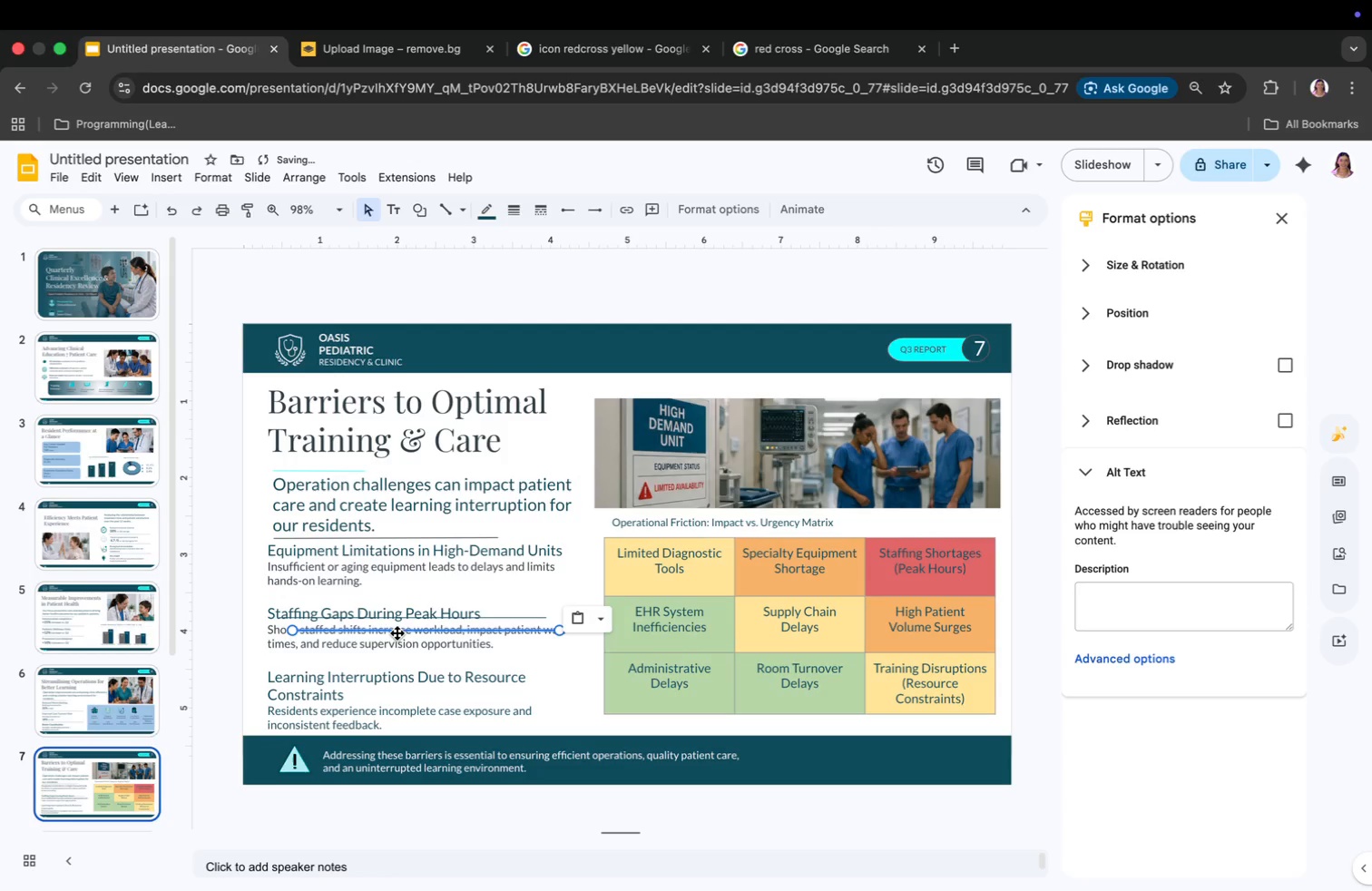 
left_click_drag(start_coordinate=[398, 631], to_coordinate=[374, 599])
 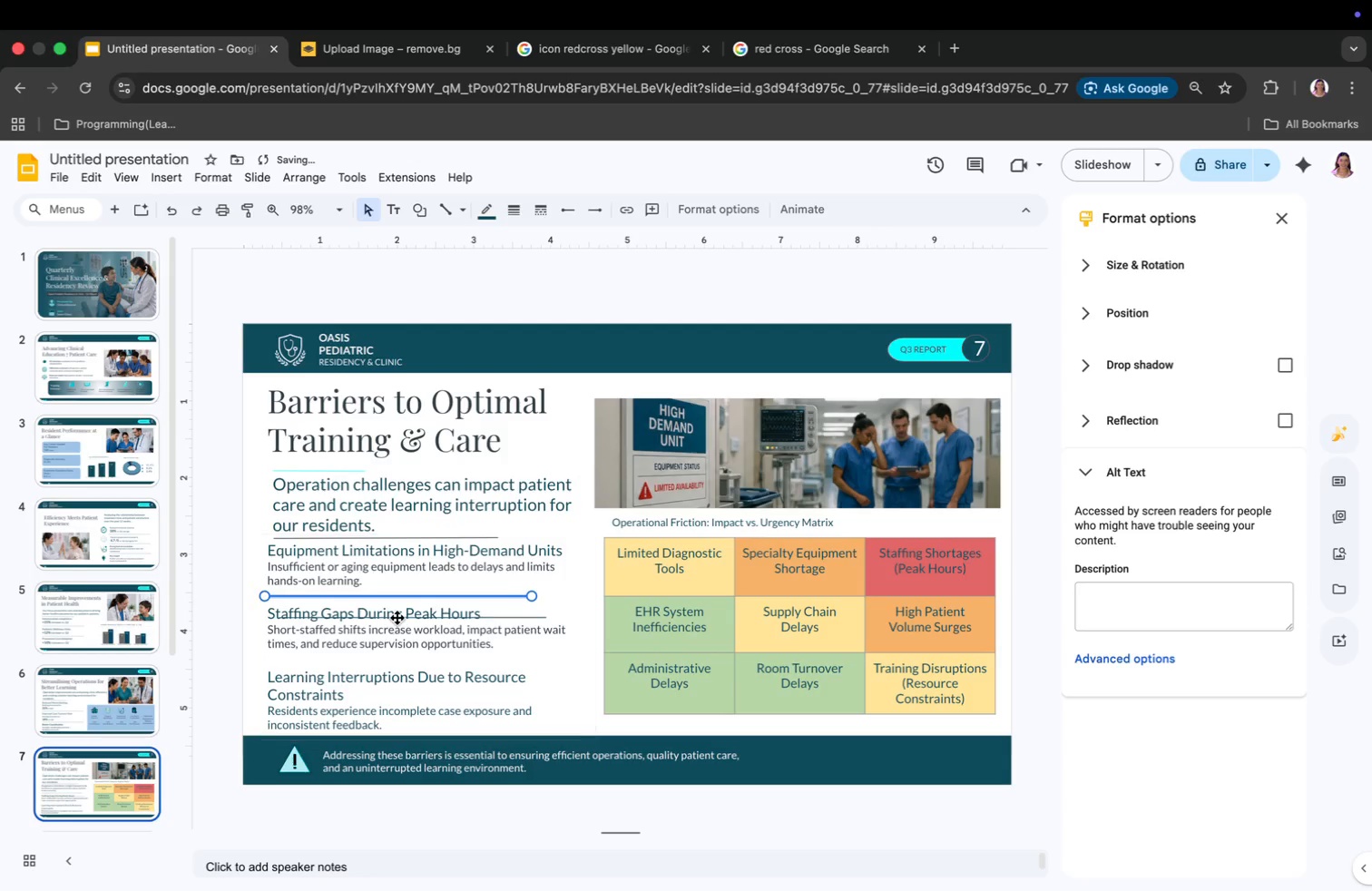 
left_click_drag(start_coordinate=[397, 618], to_coordinate=[387, 670])
 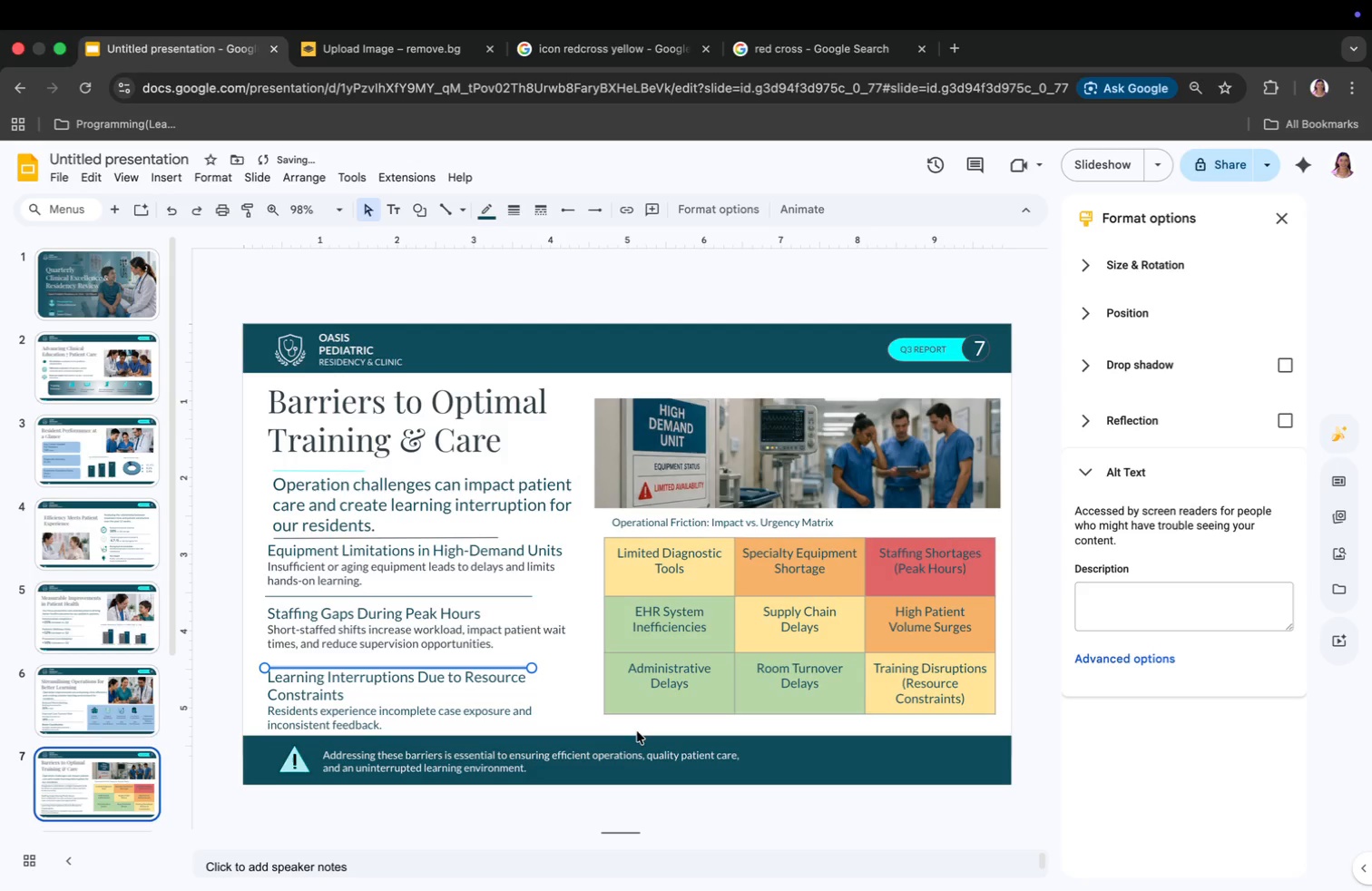 
left_click([637, 727])
 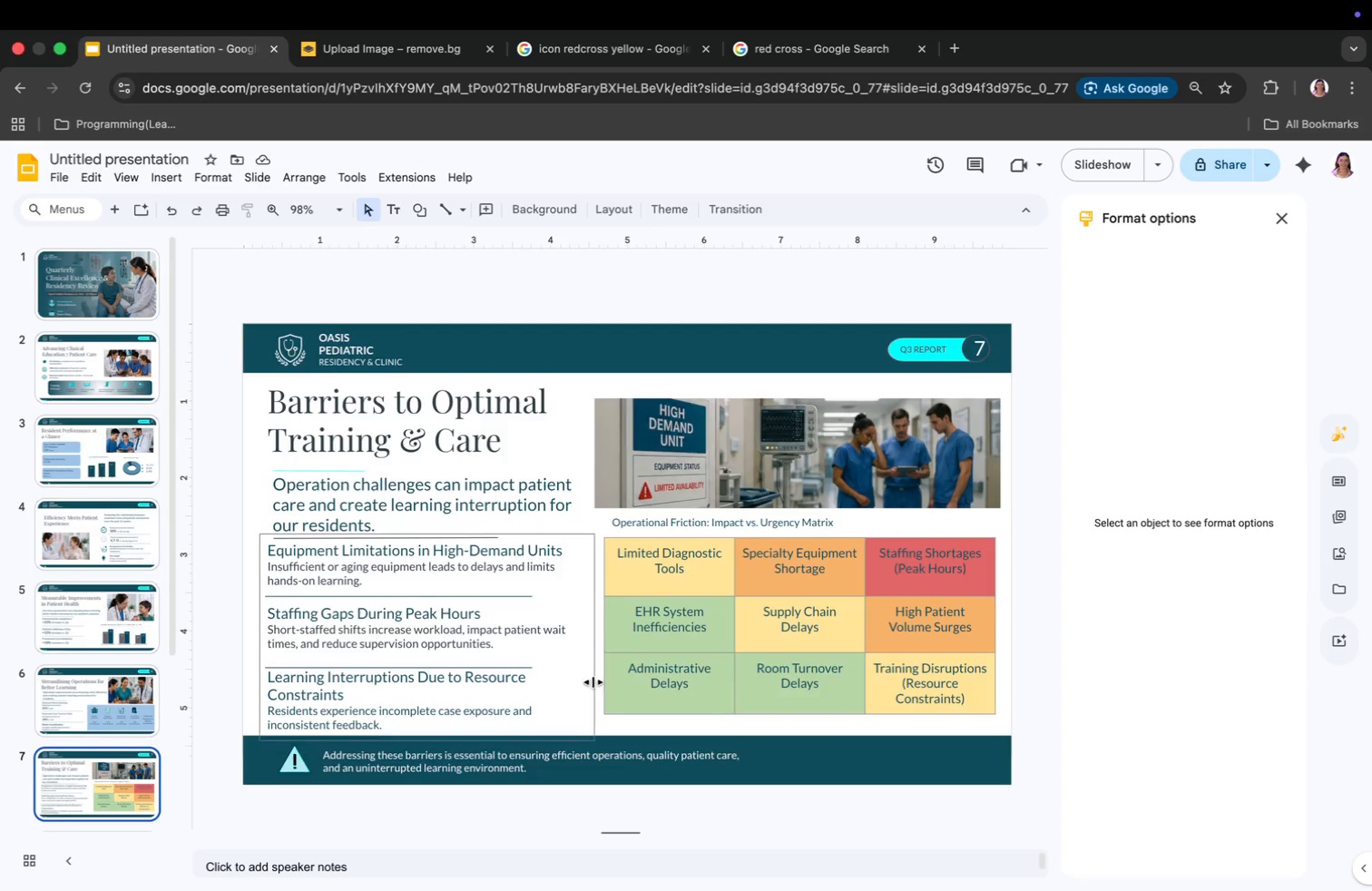 
wait(9.62)
 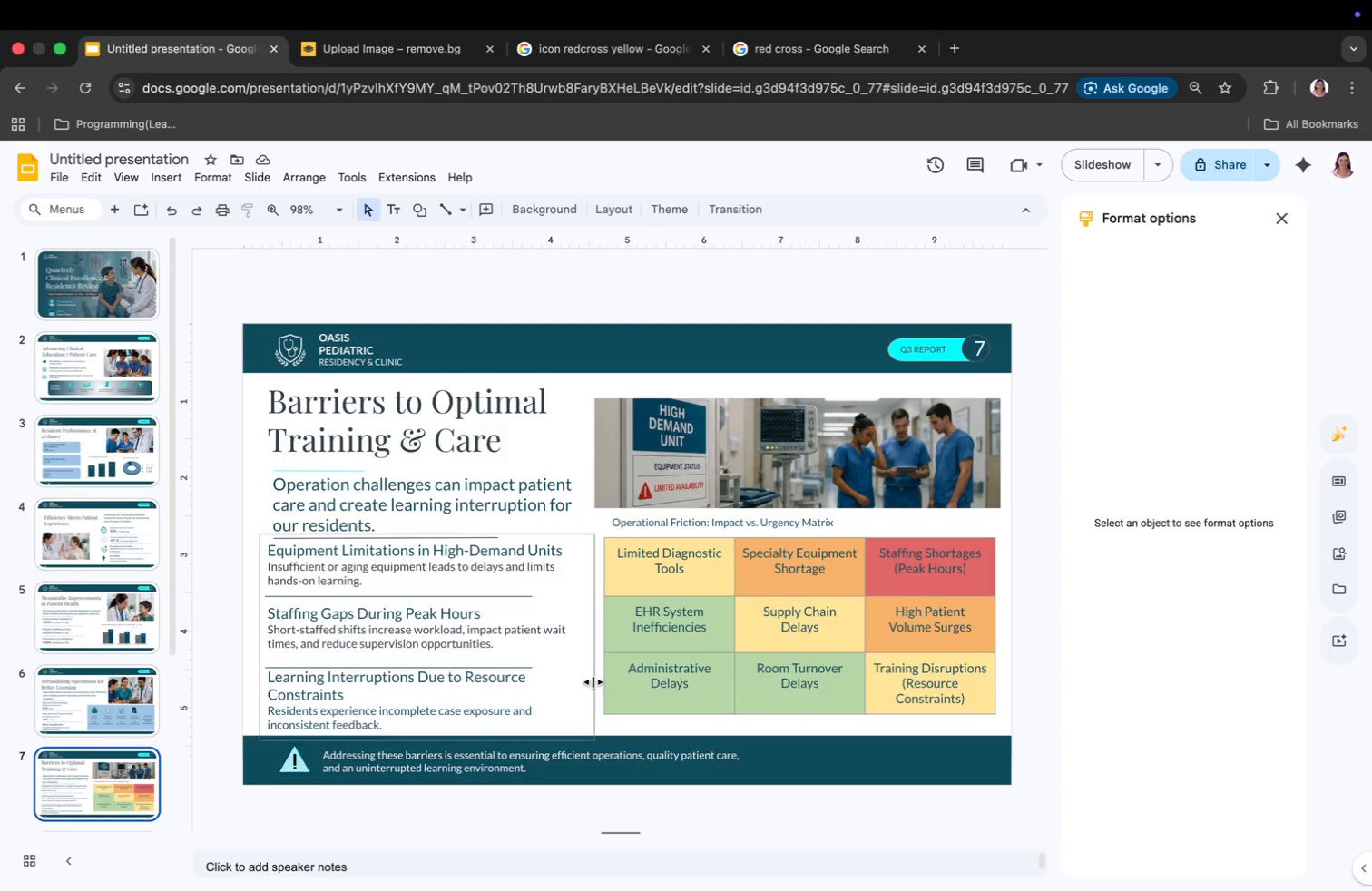 
left_click([227, 534])
 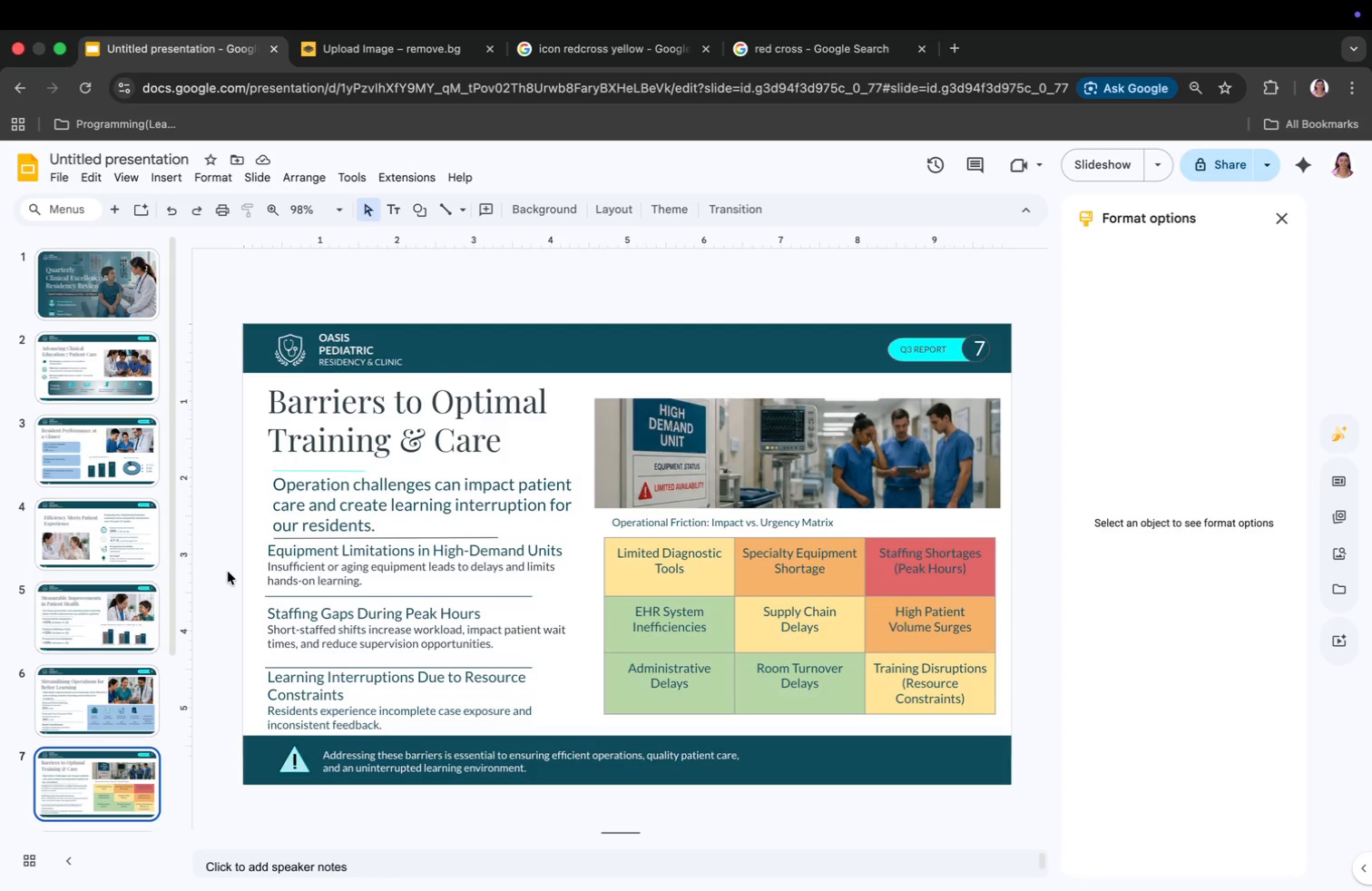 
key(ArrowDown)
 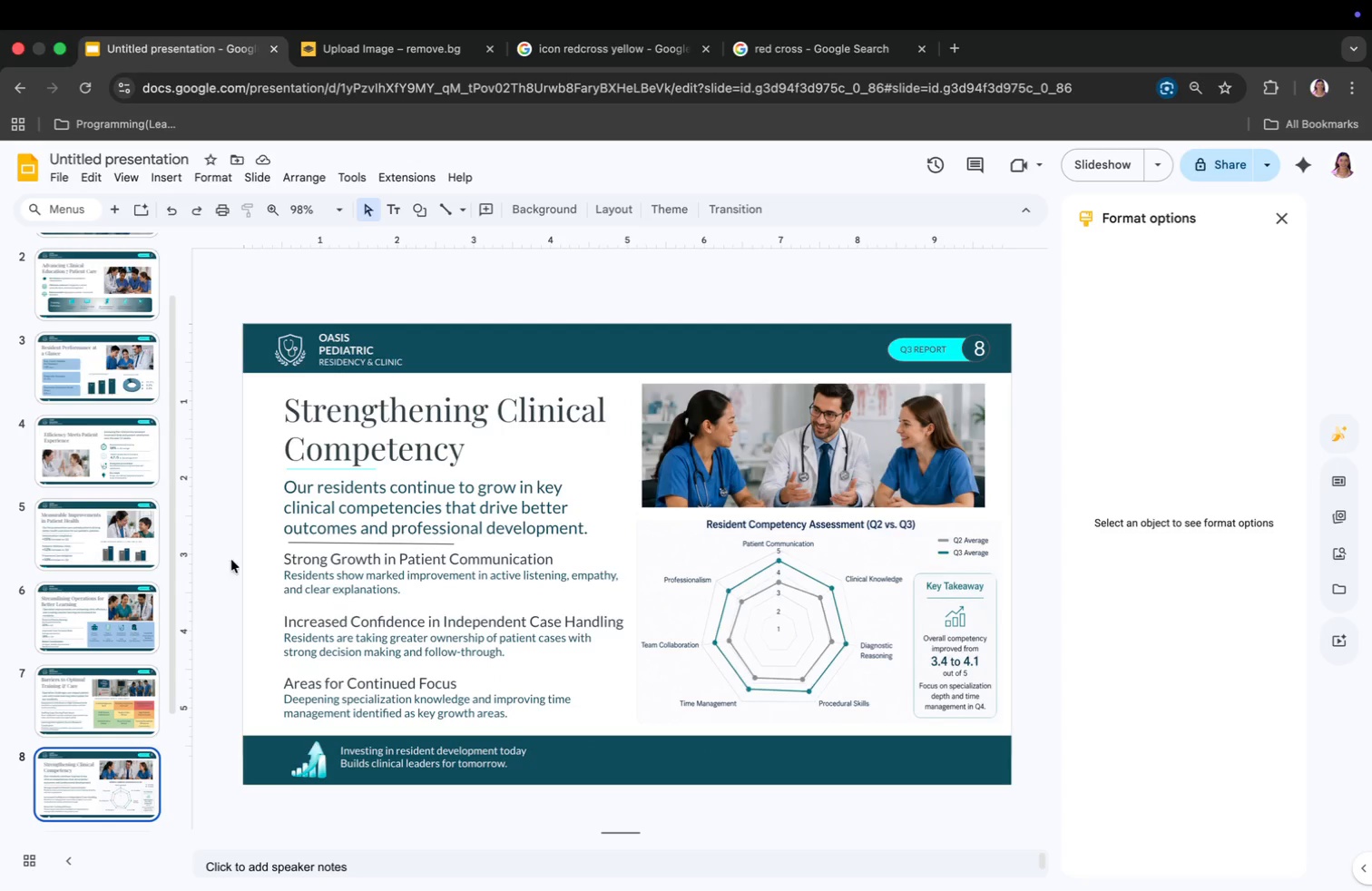 
key(Meta+V)
 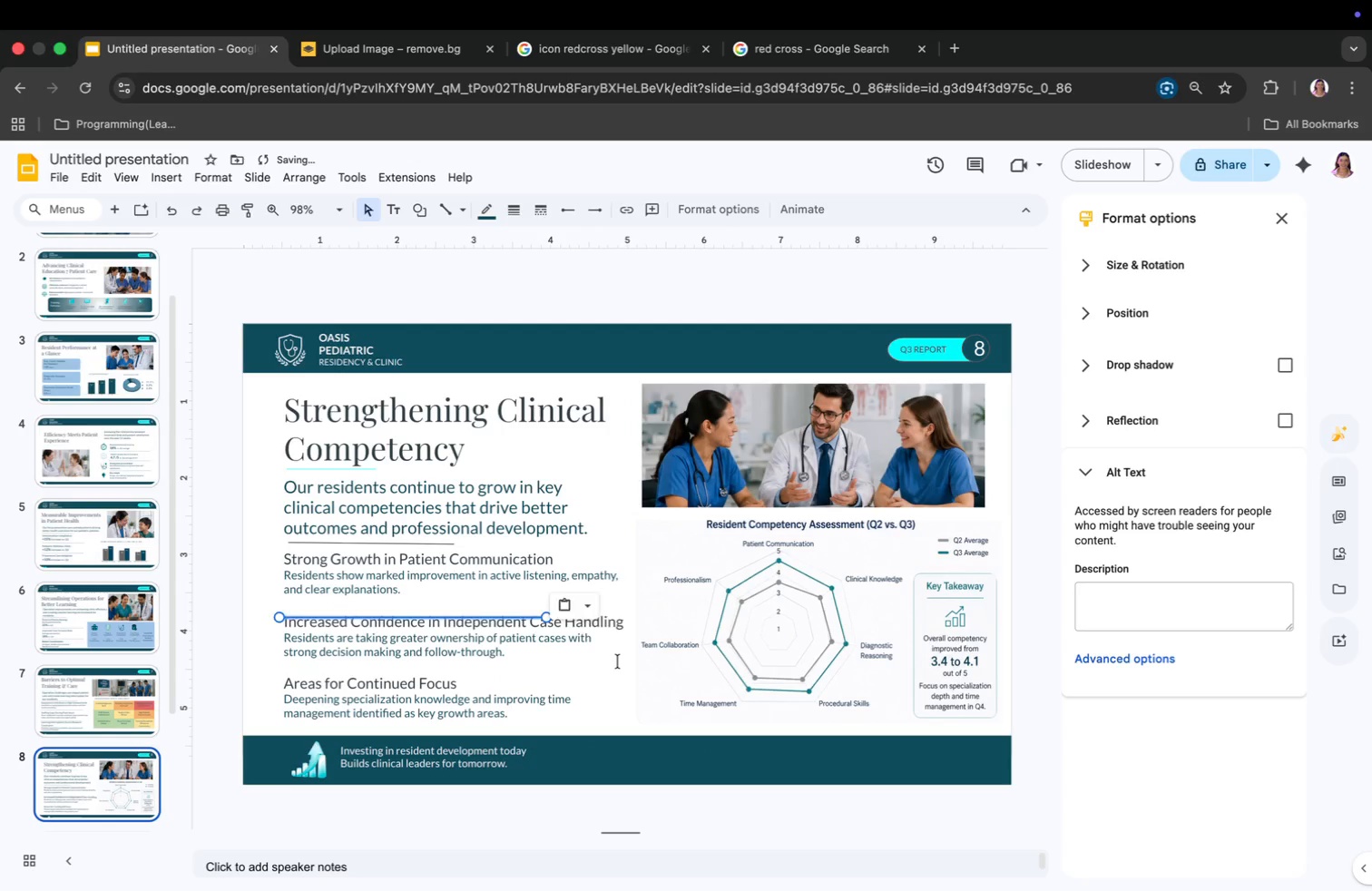 
key(Meta+V)
 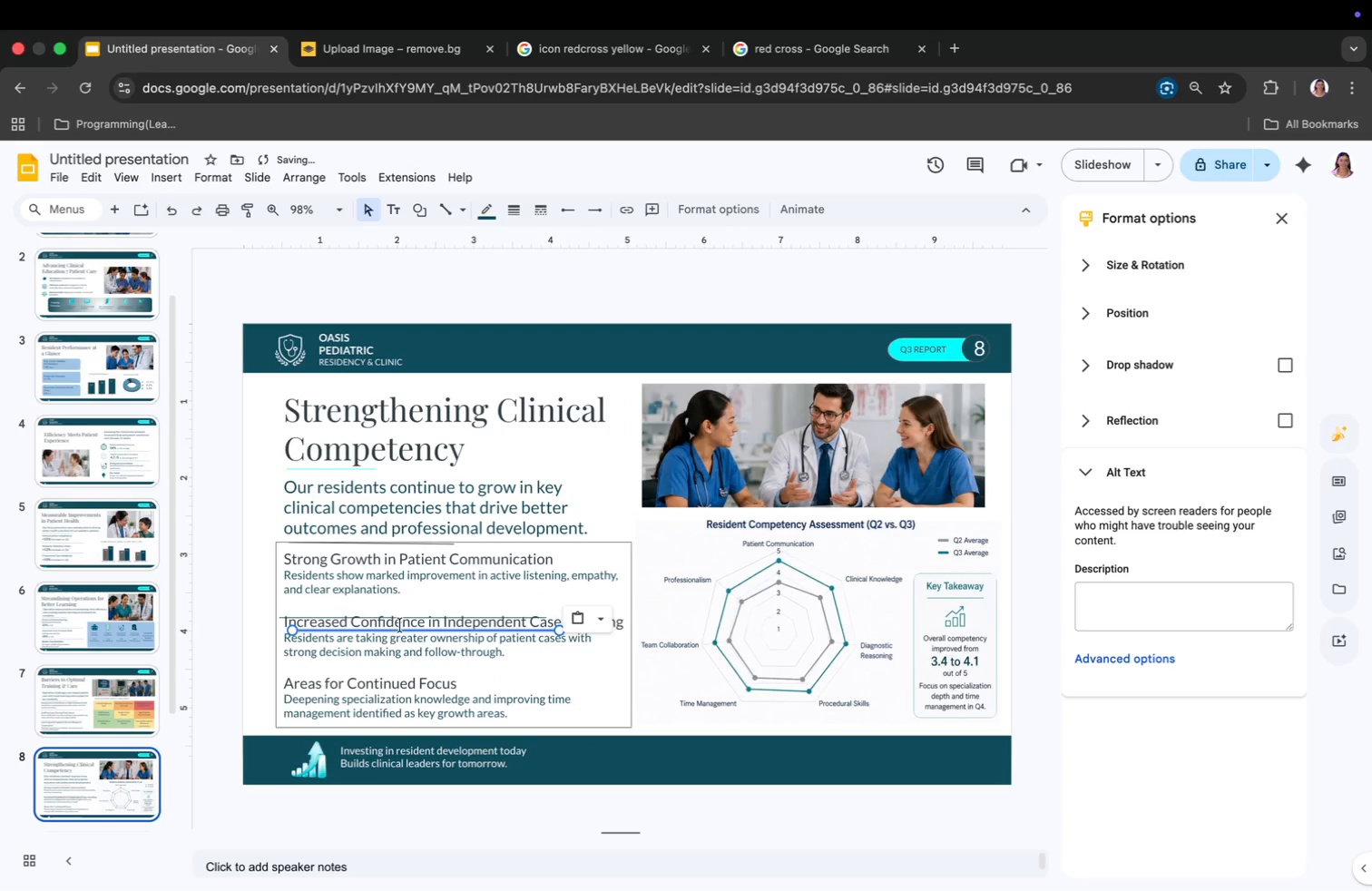 
left_click_drag(start_coordinate=[401, 628], to_coordinate=[393, 670])
 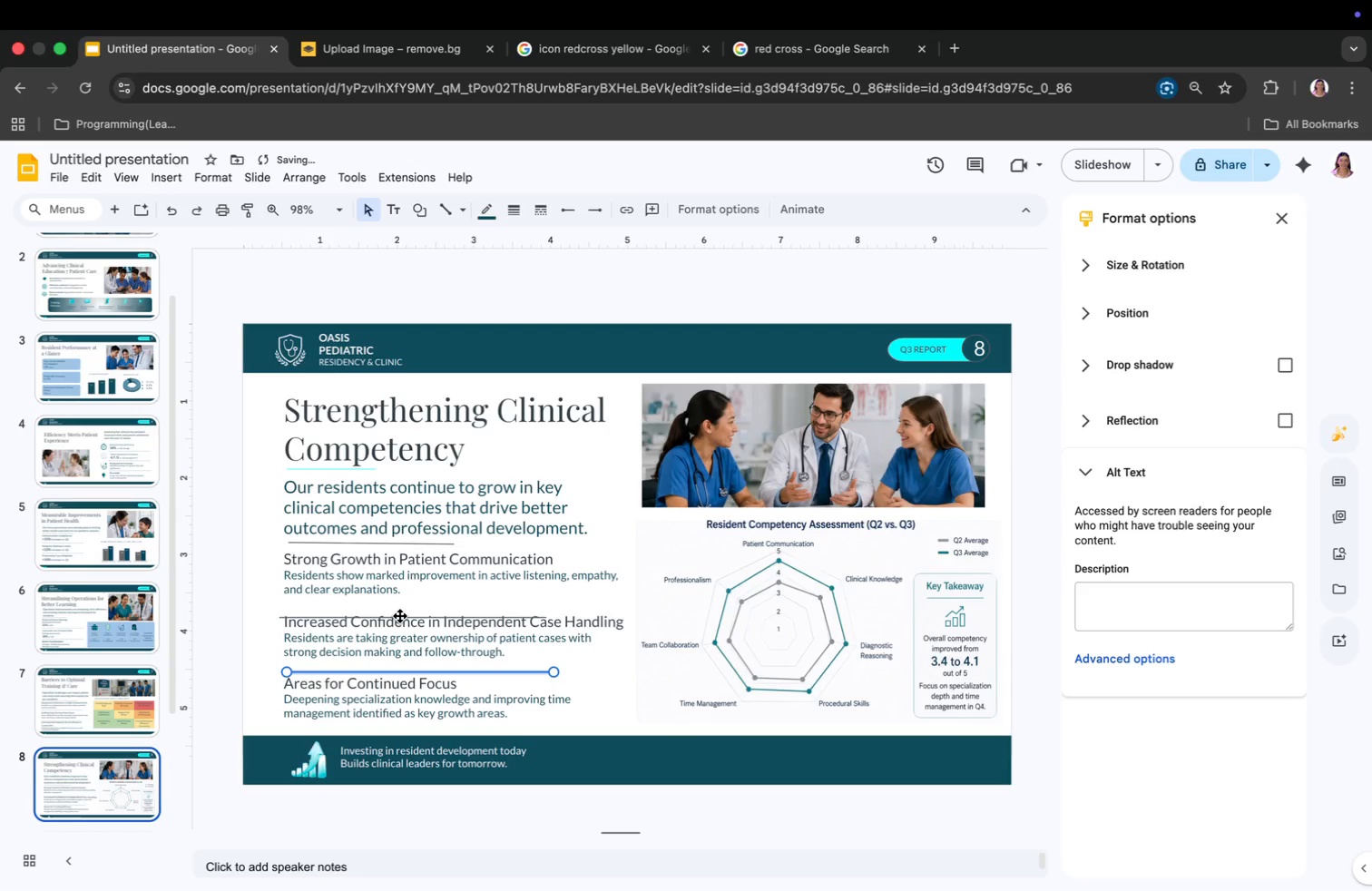 
left_click_drag(start_coordinate=[401, 616], to_coordinate=[407, 606])
 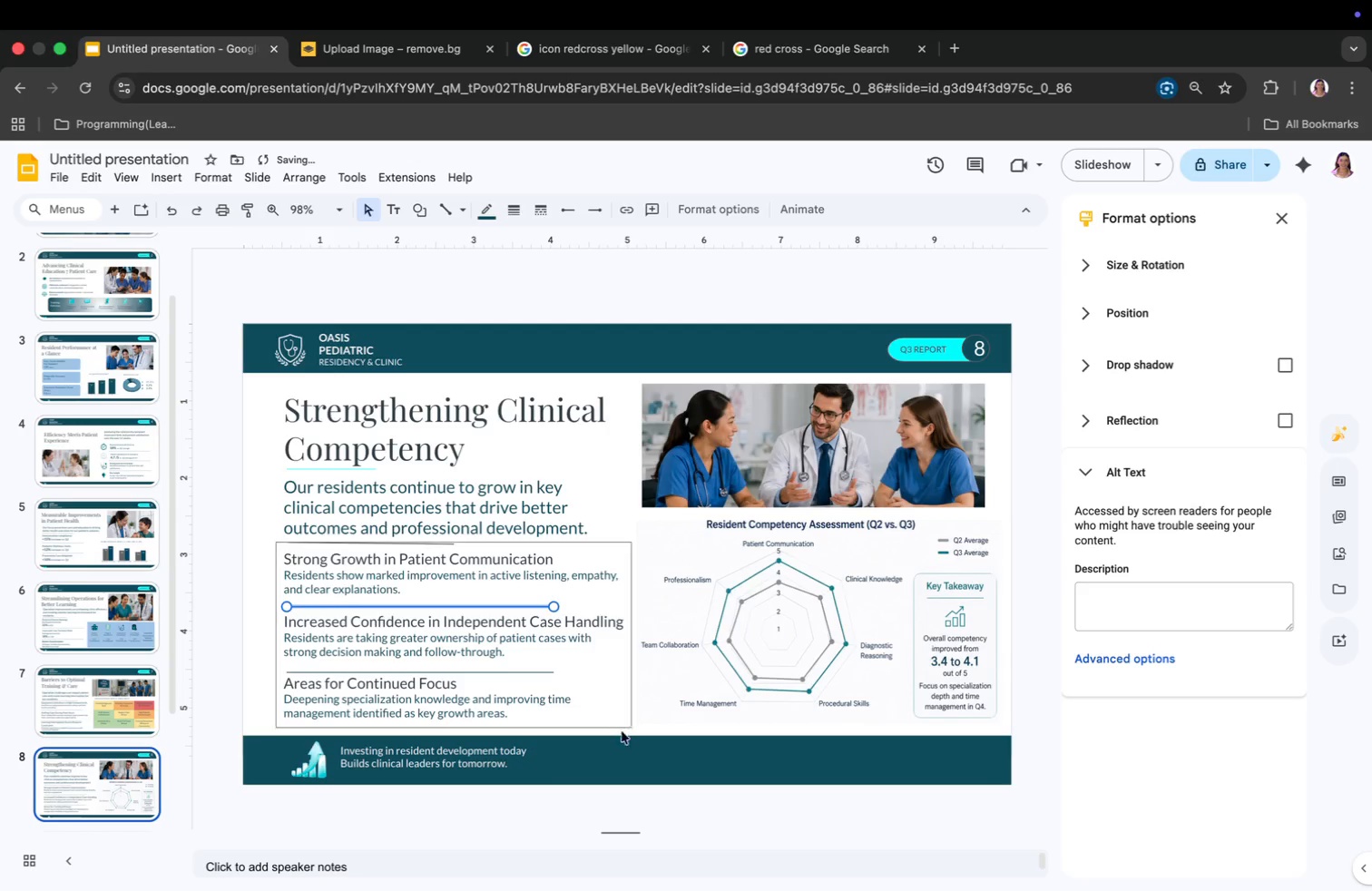 
left_click([604, 755])
 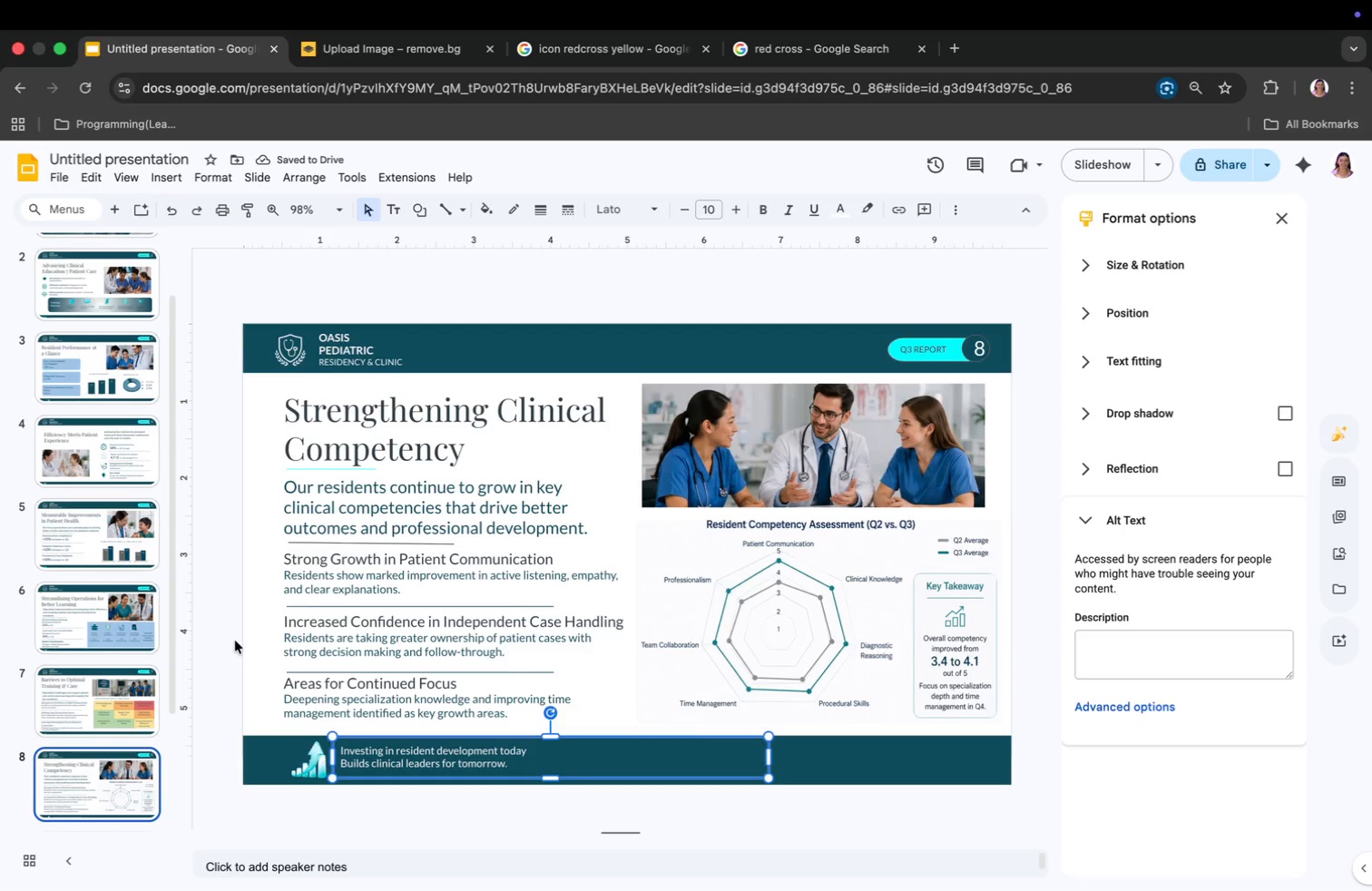 
left_click([225, 643])
 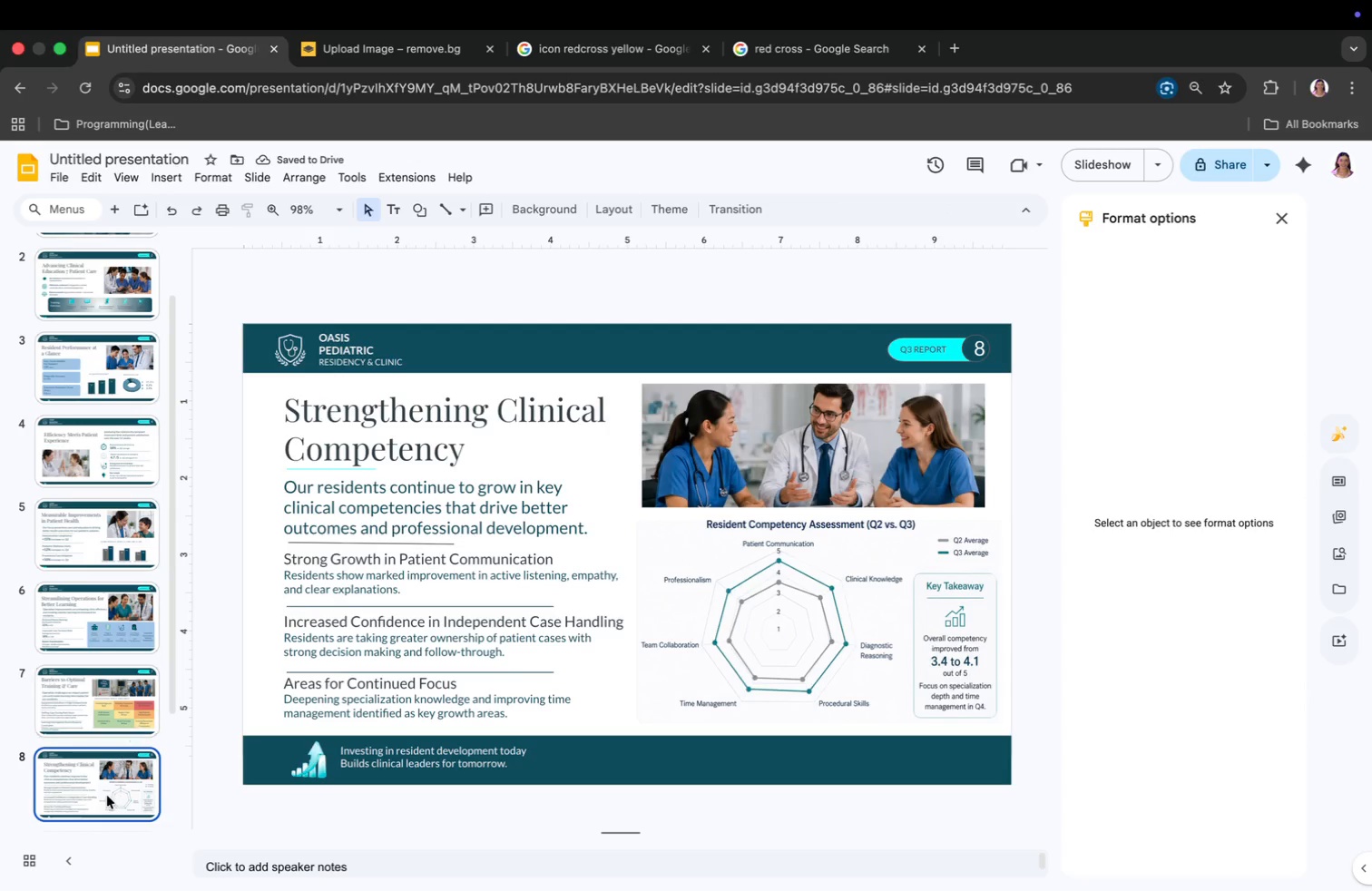 
left_click([107, 796])
 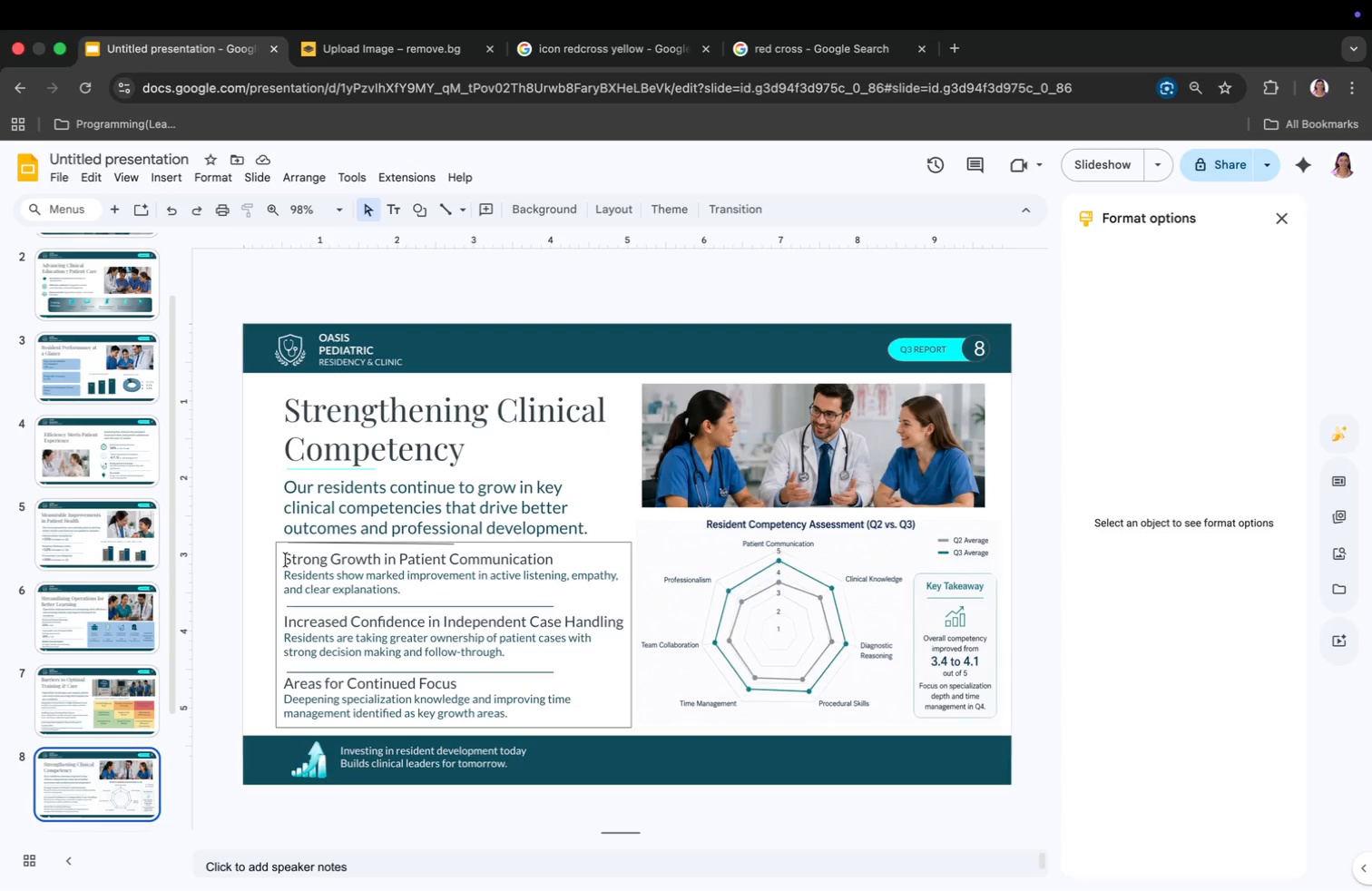 
wait(7.2)
 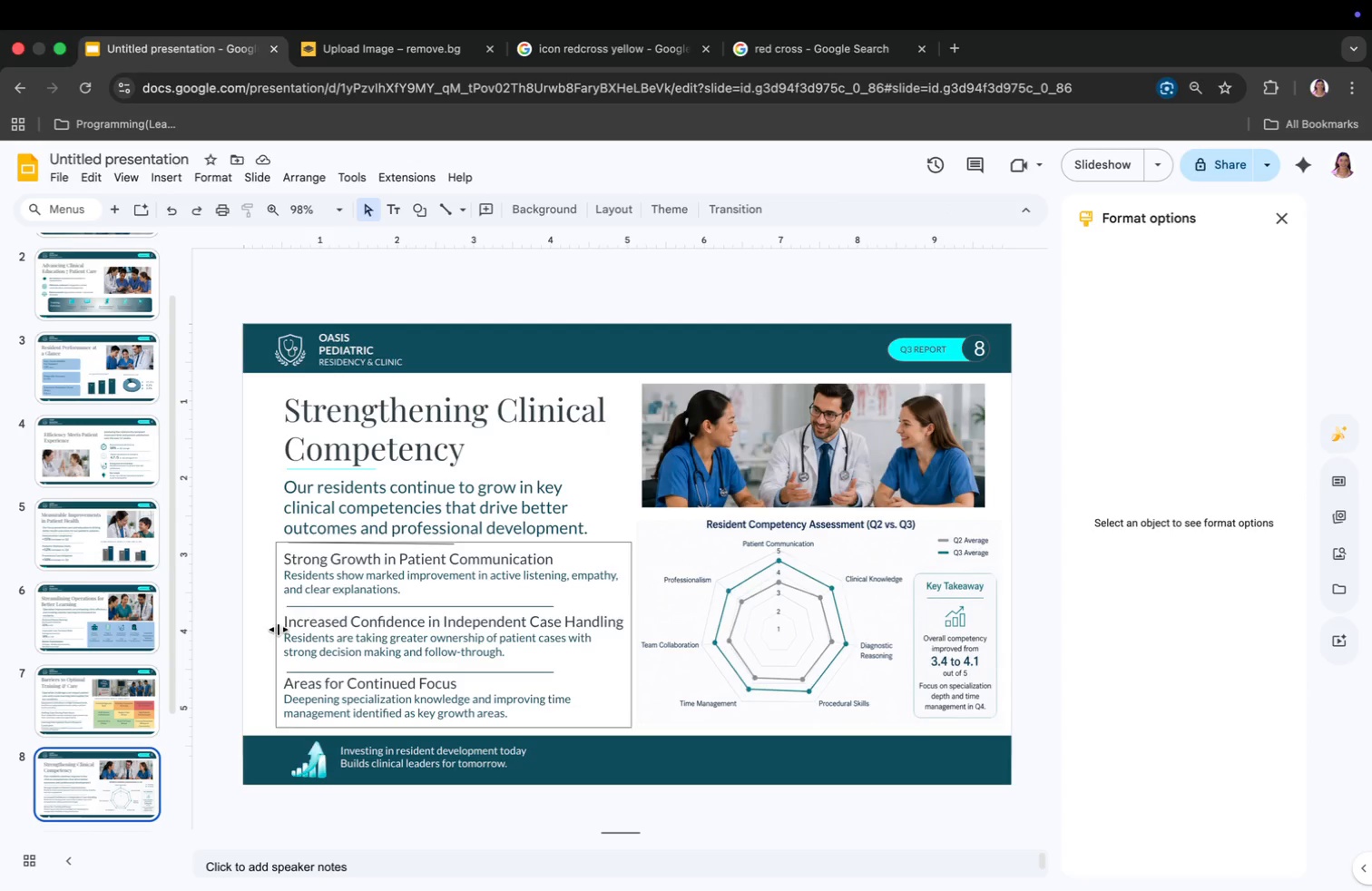 
key(ArrowDown)
 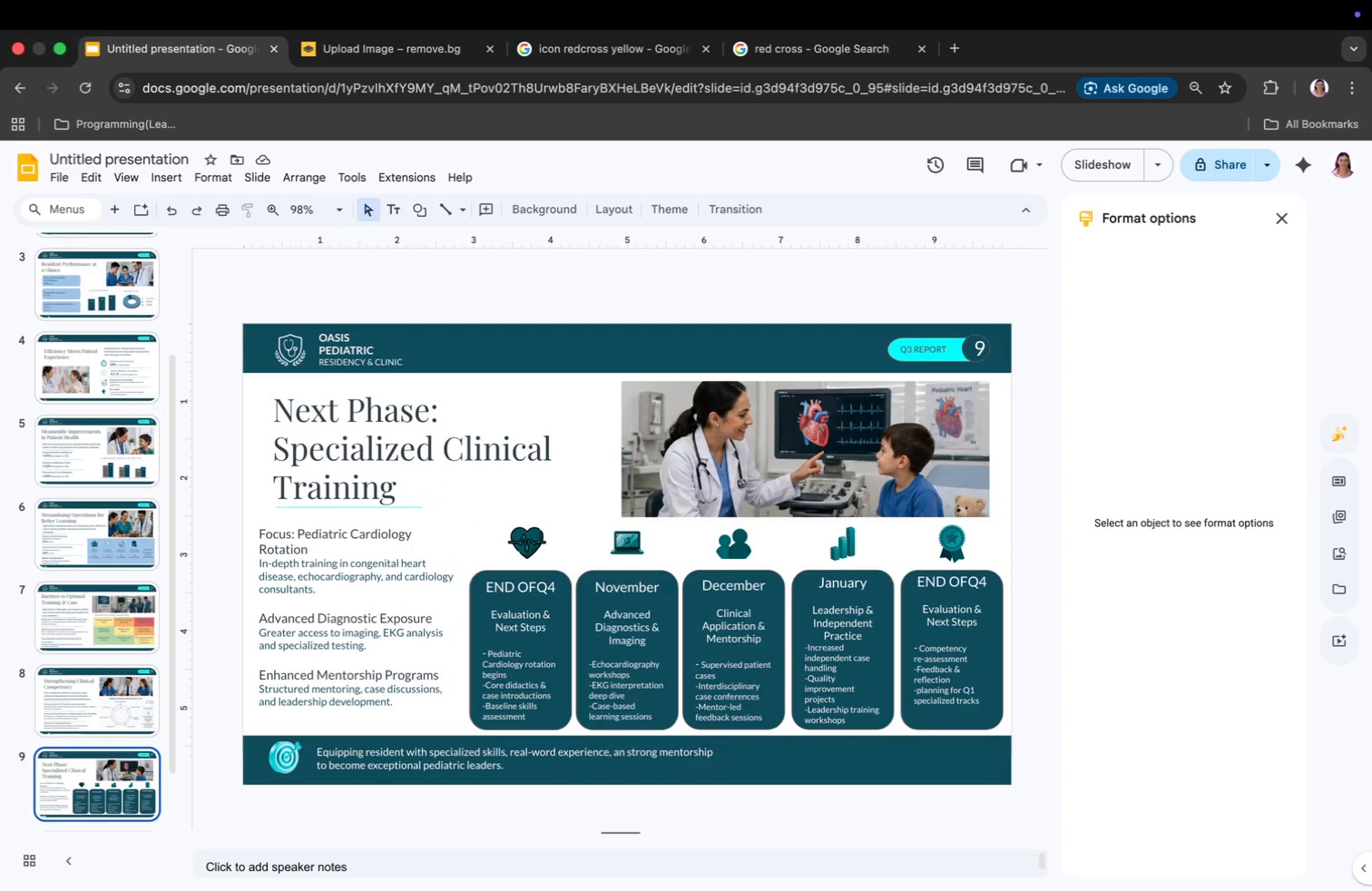 
key(Alt+V)
 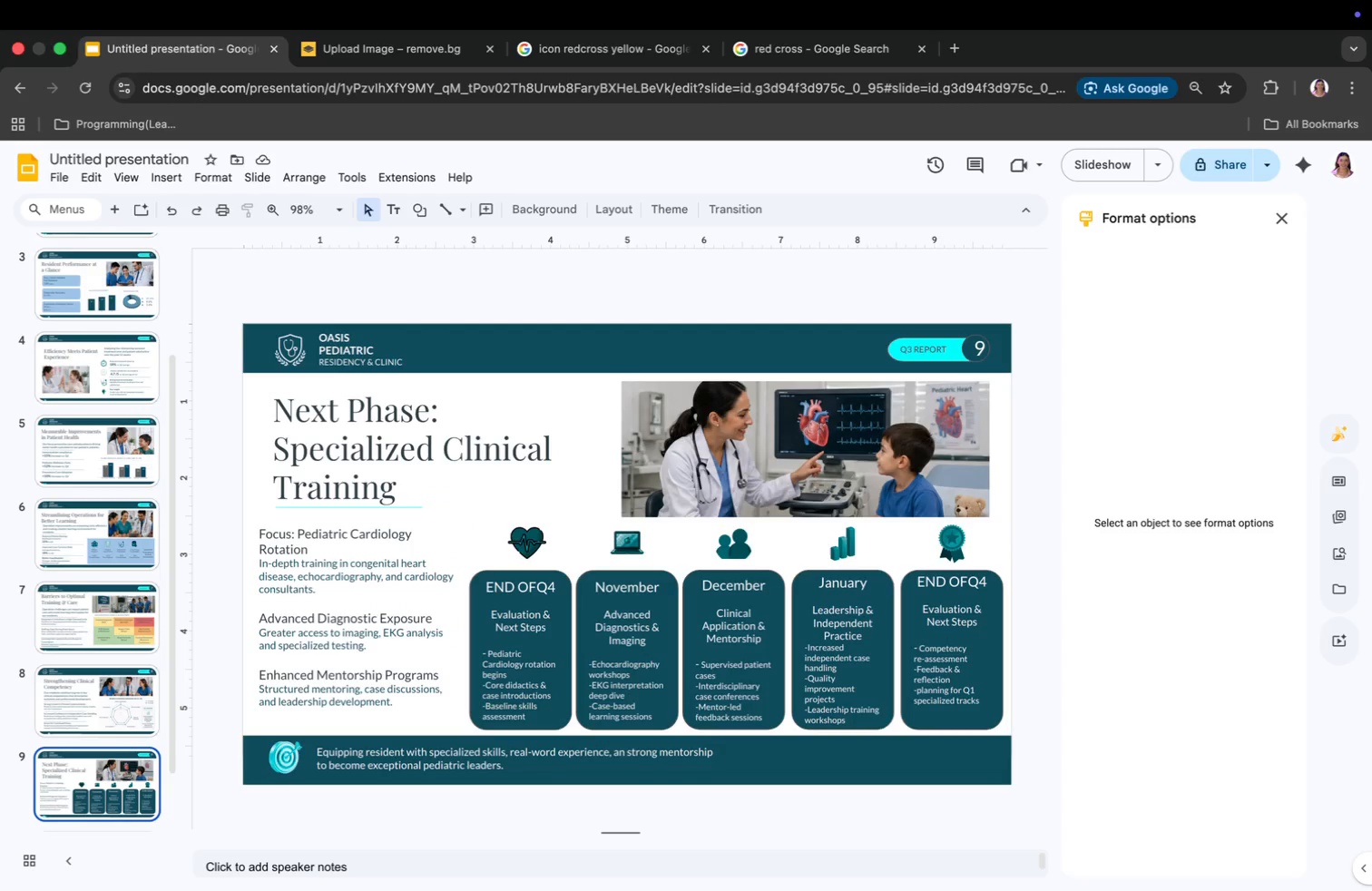 
key(Meta+V)
 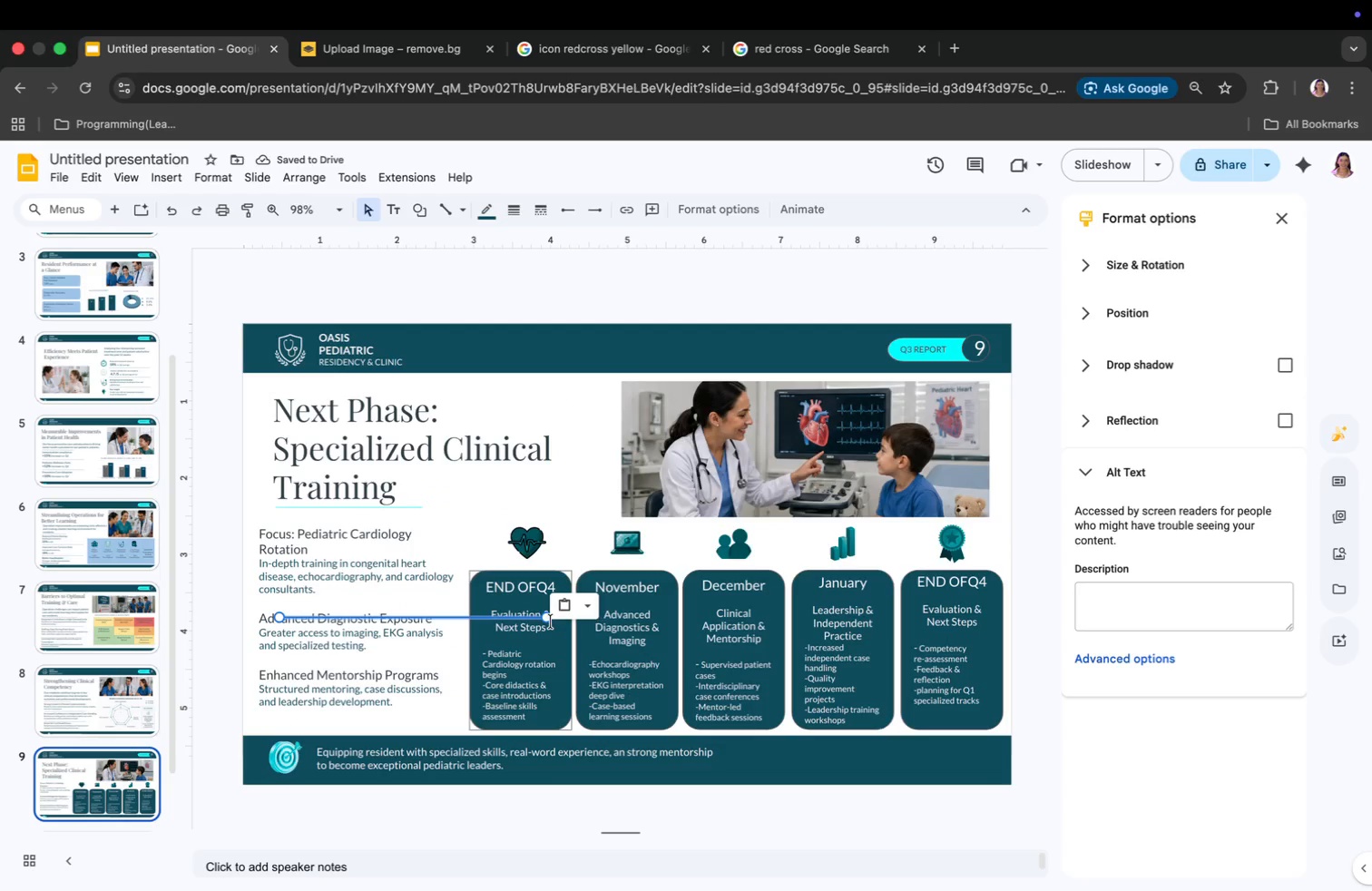 
left_click_drag(start_coordinate=[544, 613], to_coordinate=[471, 617])
 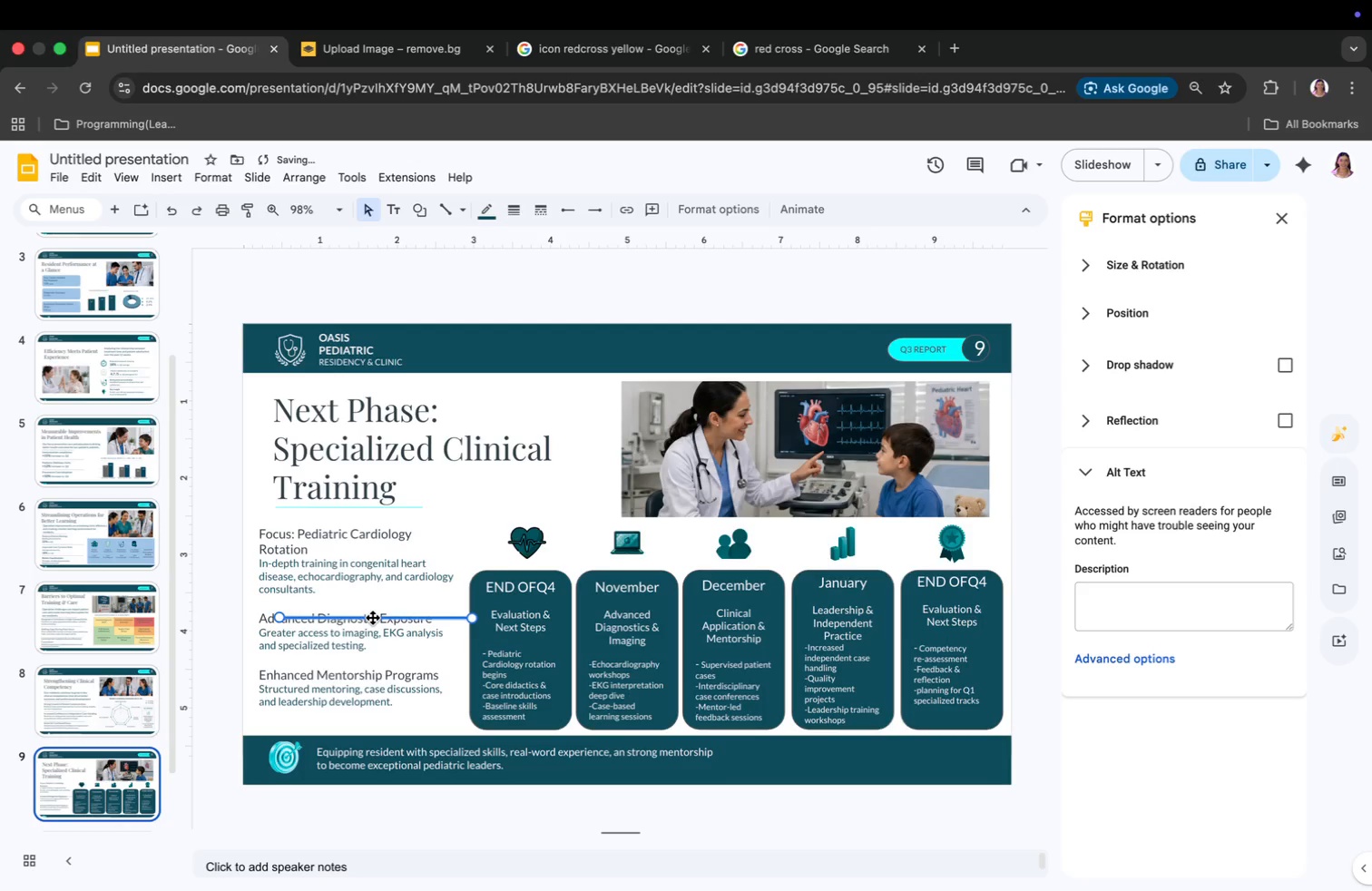 
left_click_drag(start_coordinate=[373, 618], to_coordinate=[353, 603])
 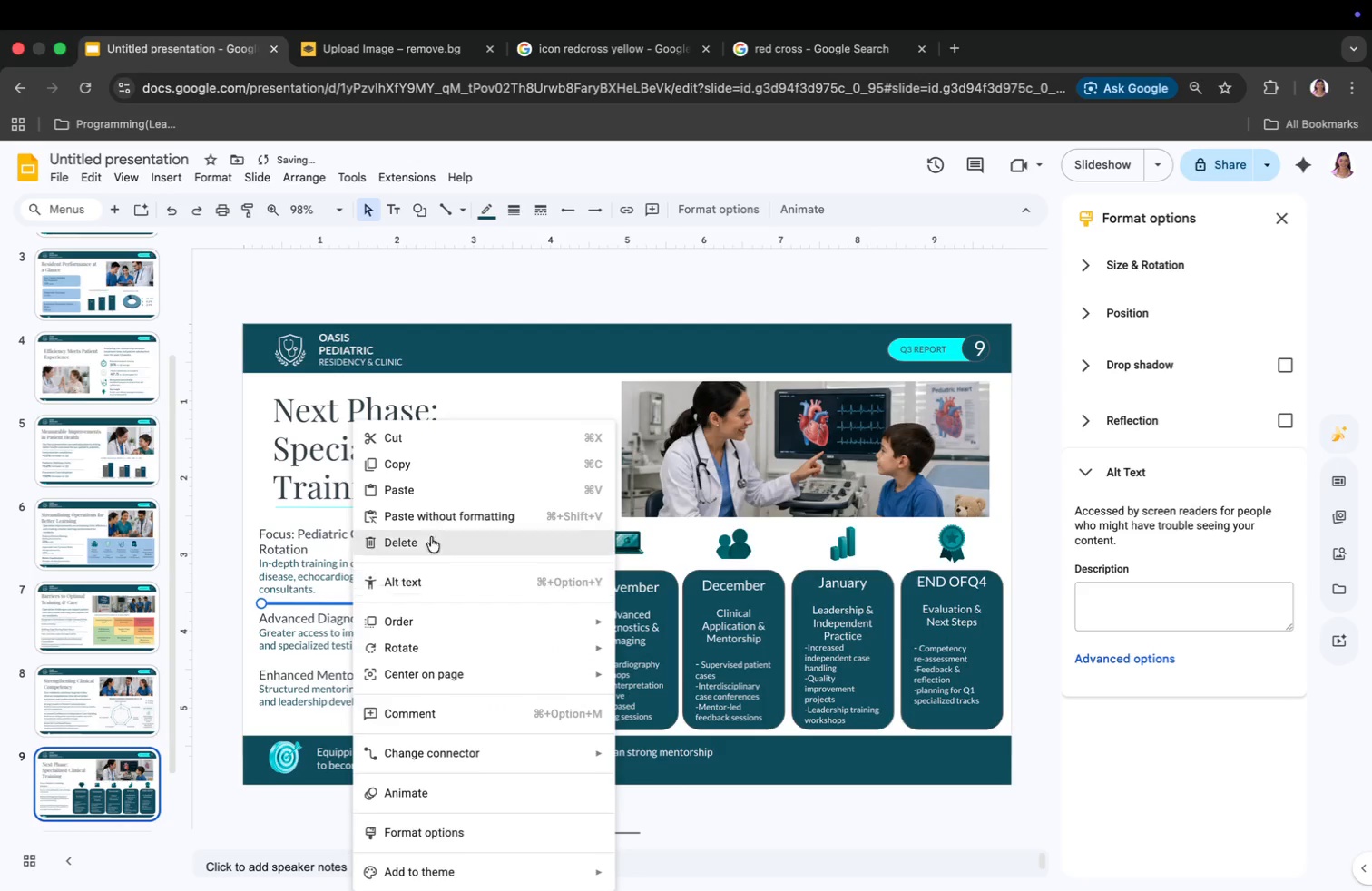 
left_click([449, 460])
 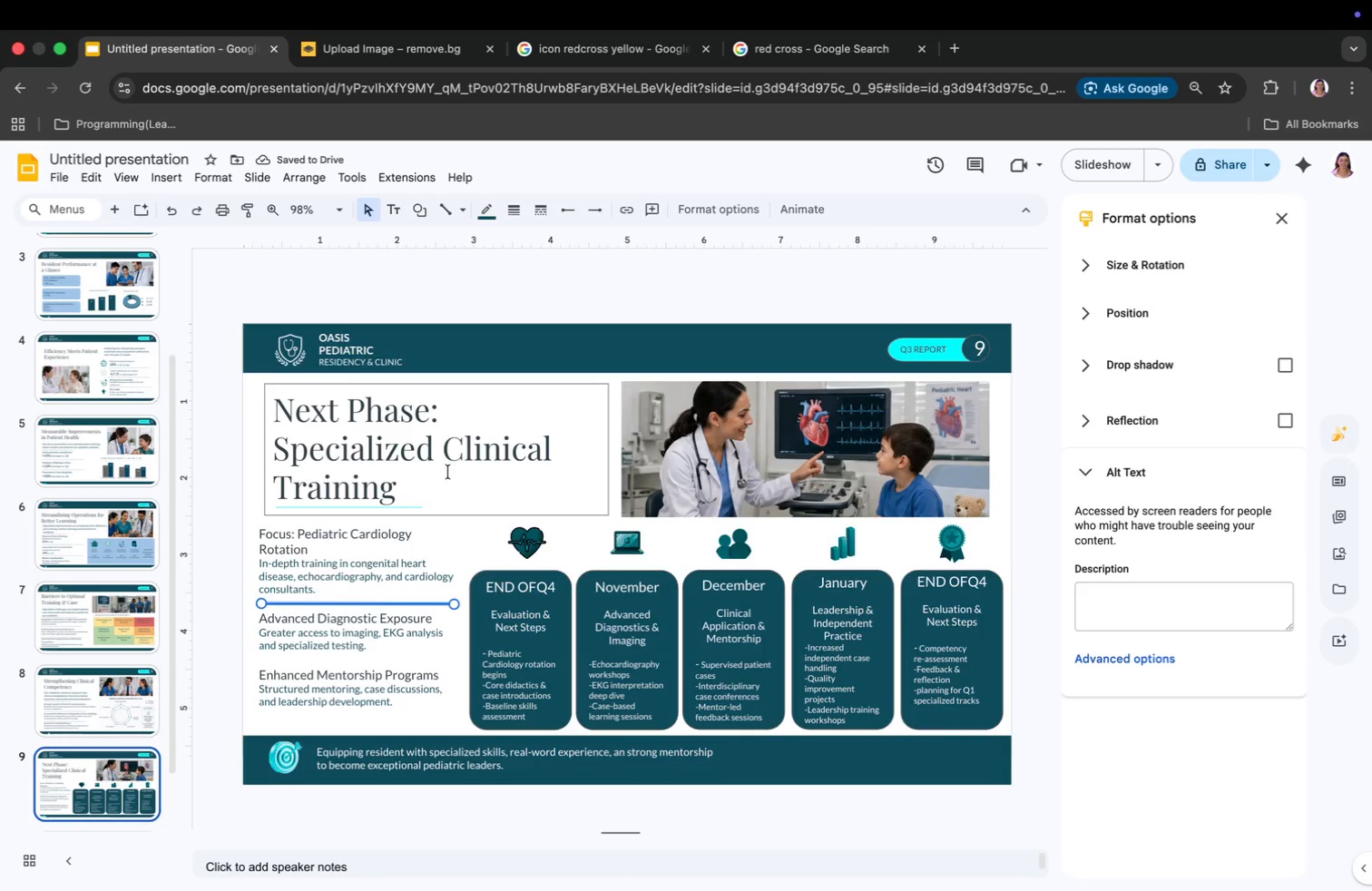 
key(Meta+V)
 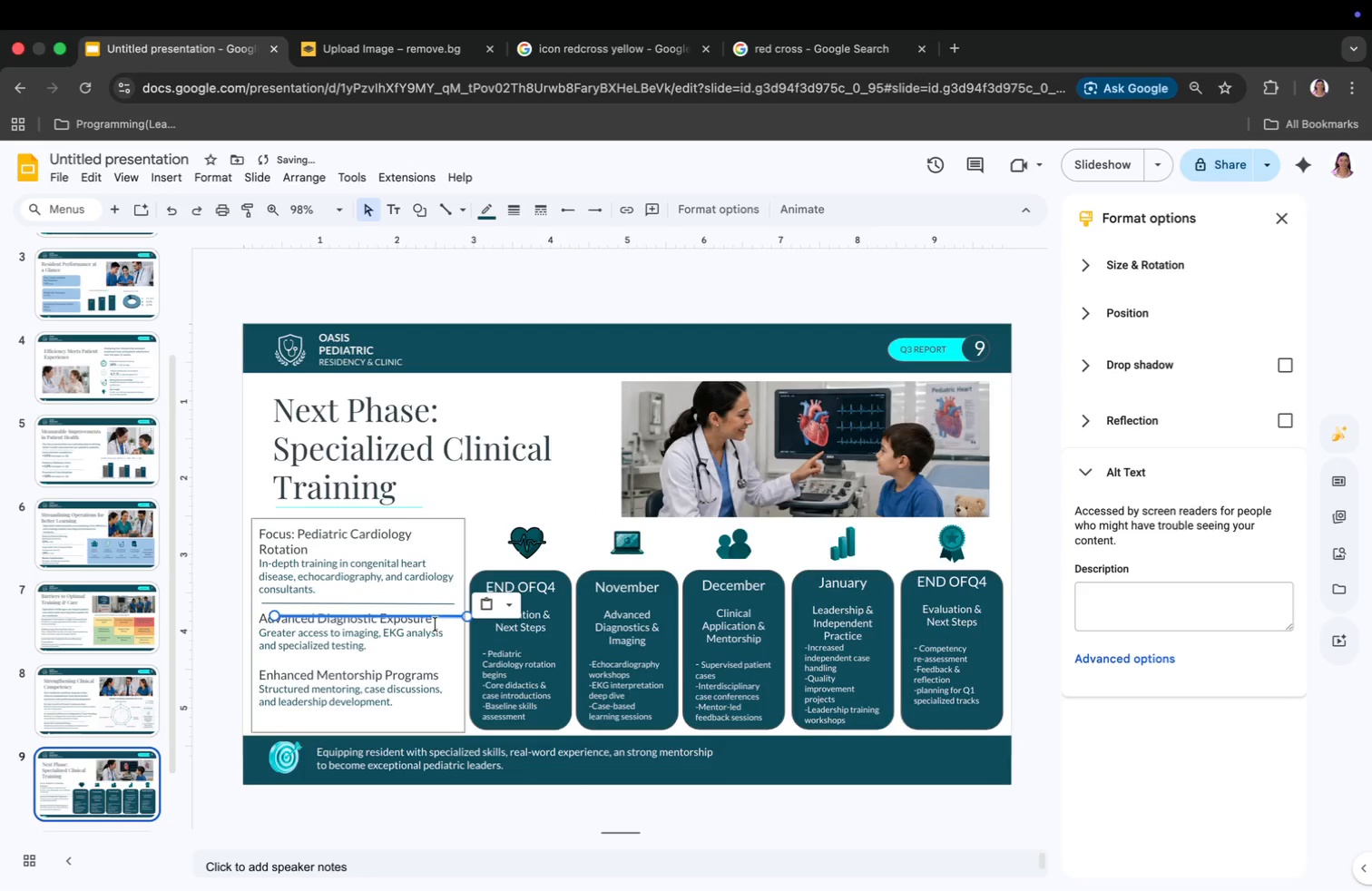 
left_click_drag(start_coordinate=[437, 615], to_coordinate=[419, 661])
 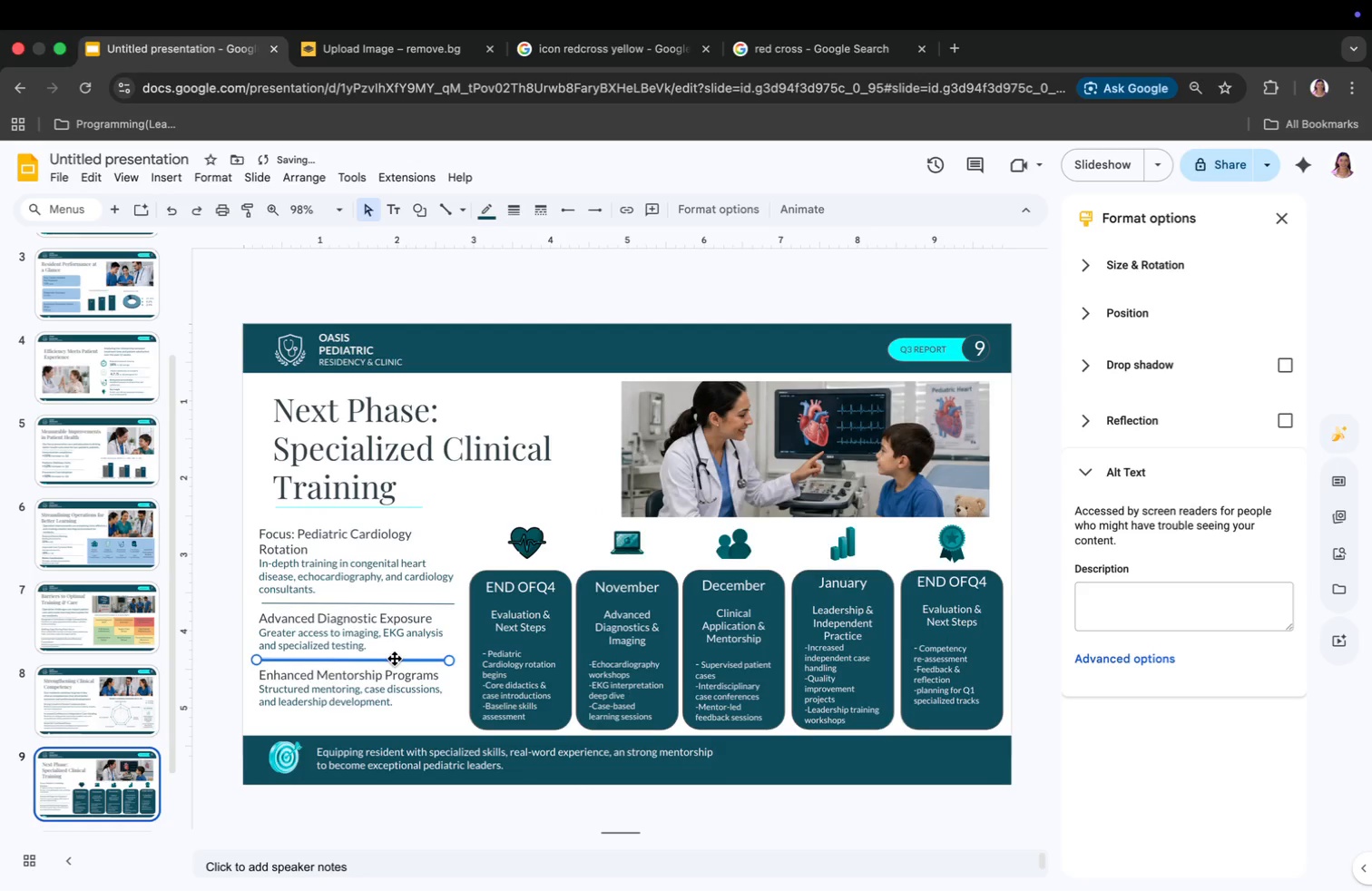 
left_click([395, 659])
 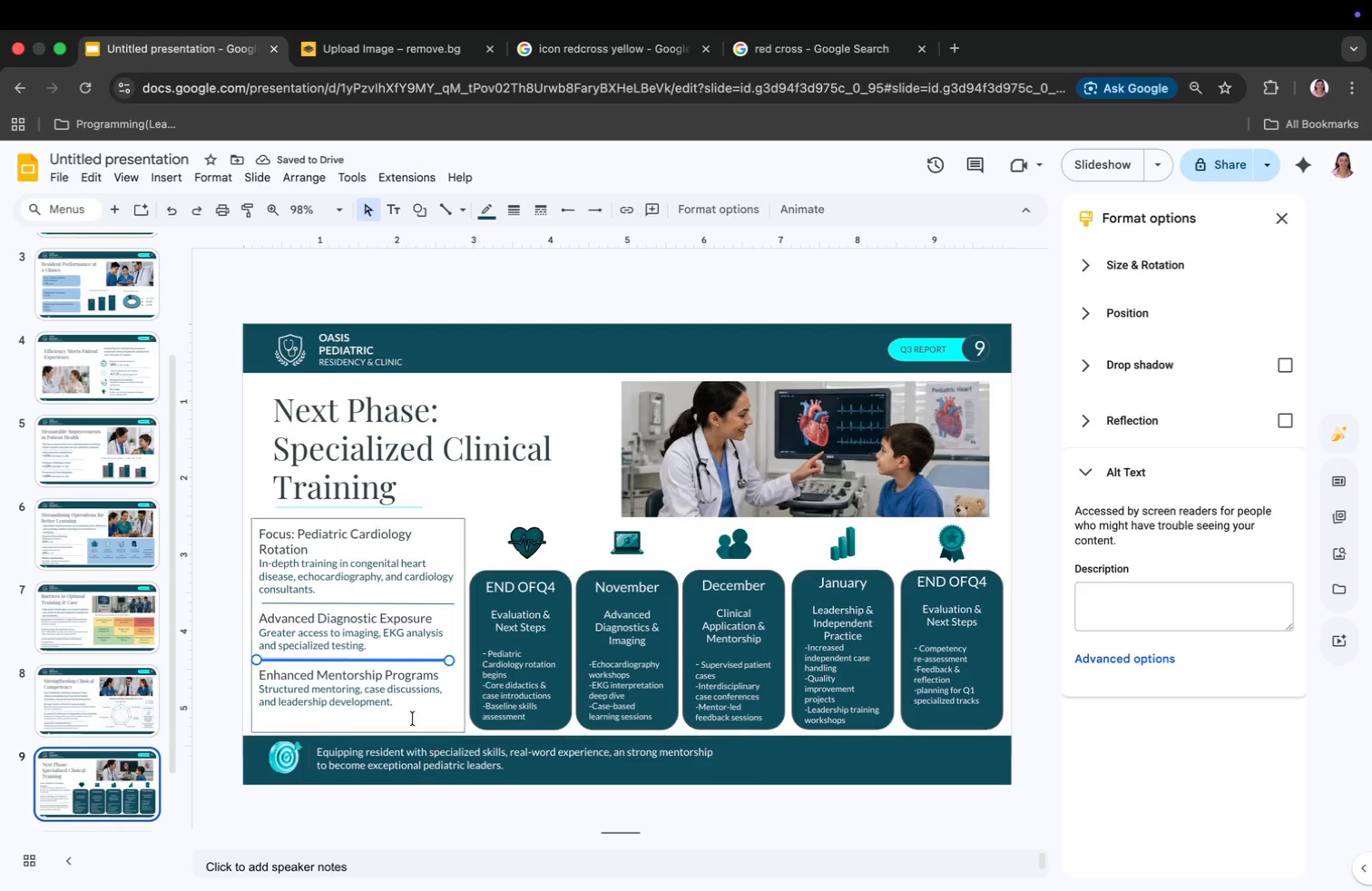 
left_click([219, 709])
 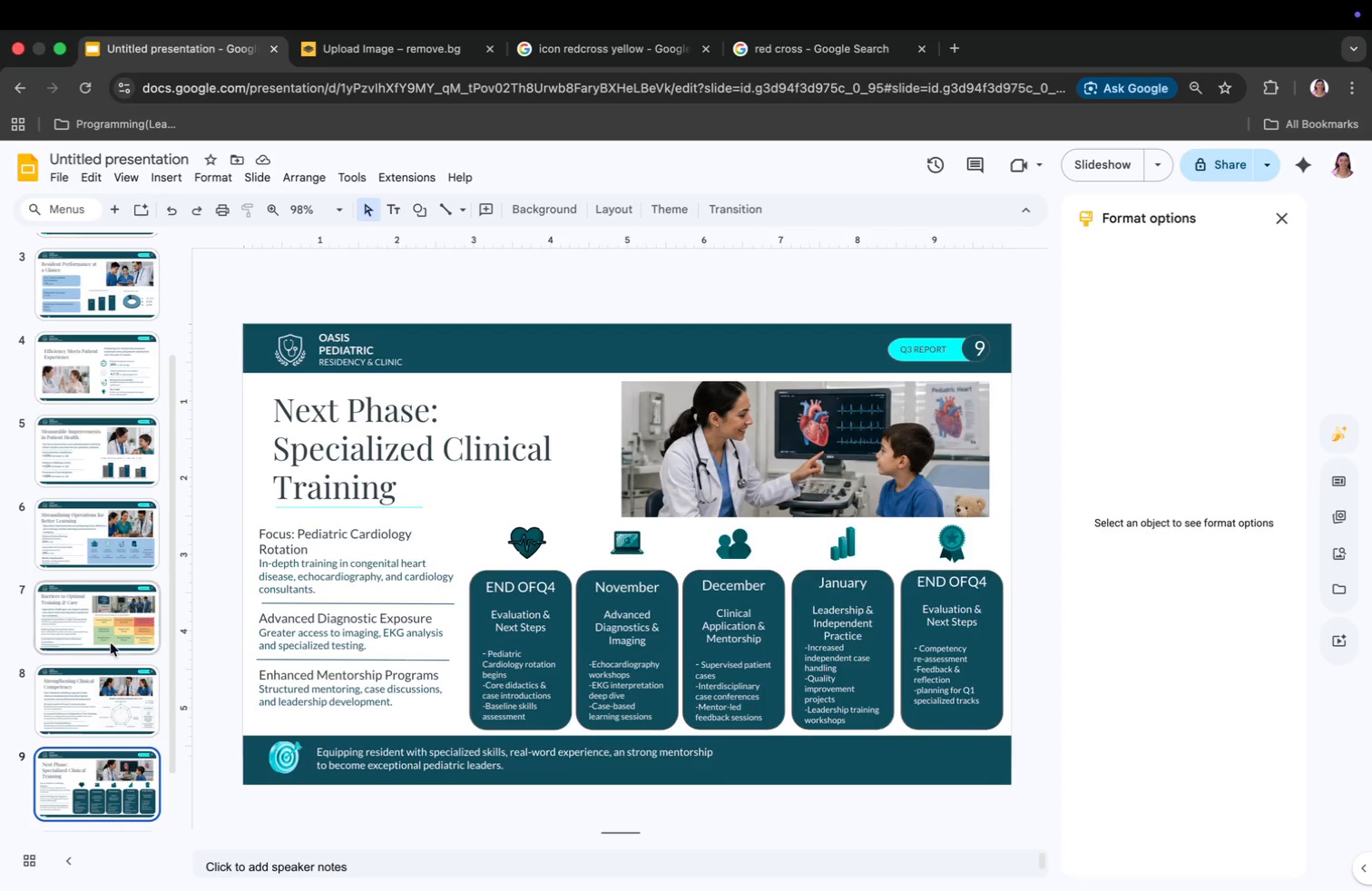 
left_click([56, 694])
 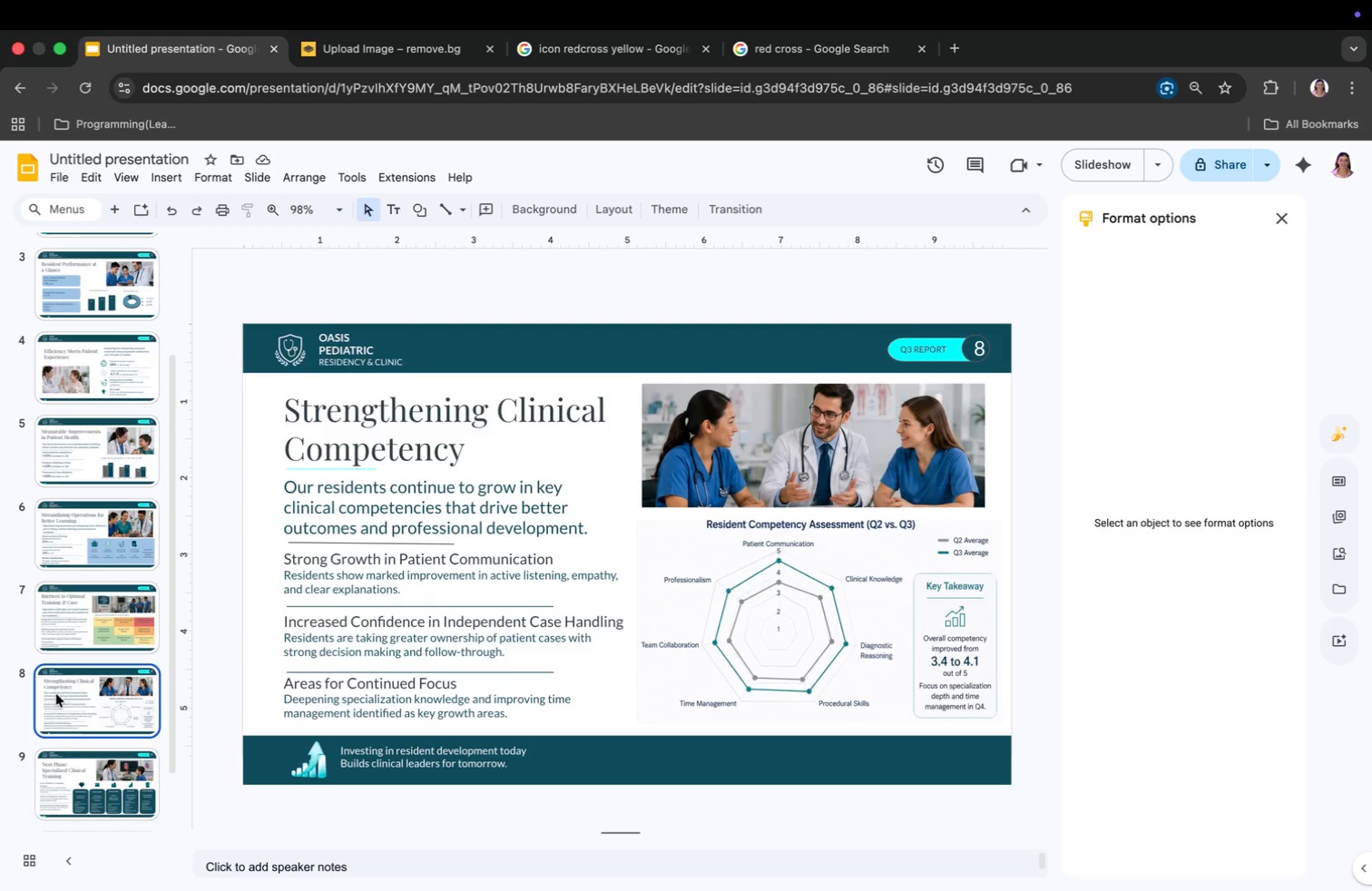 
key(ArrowDown)
 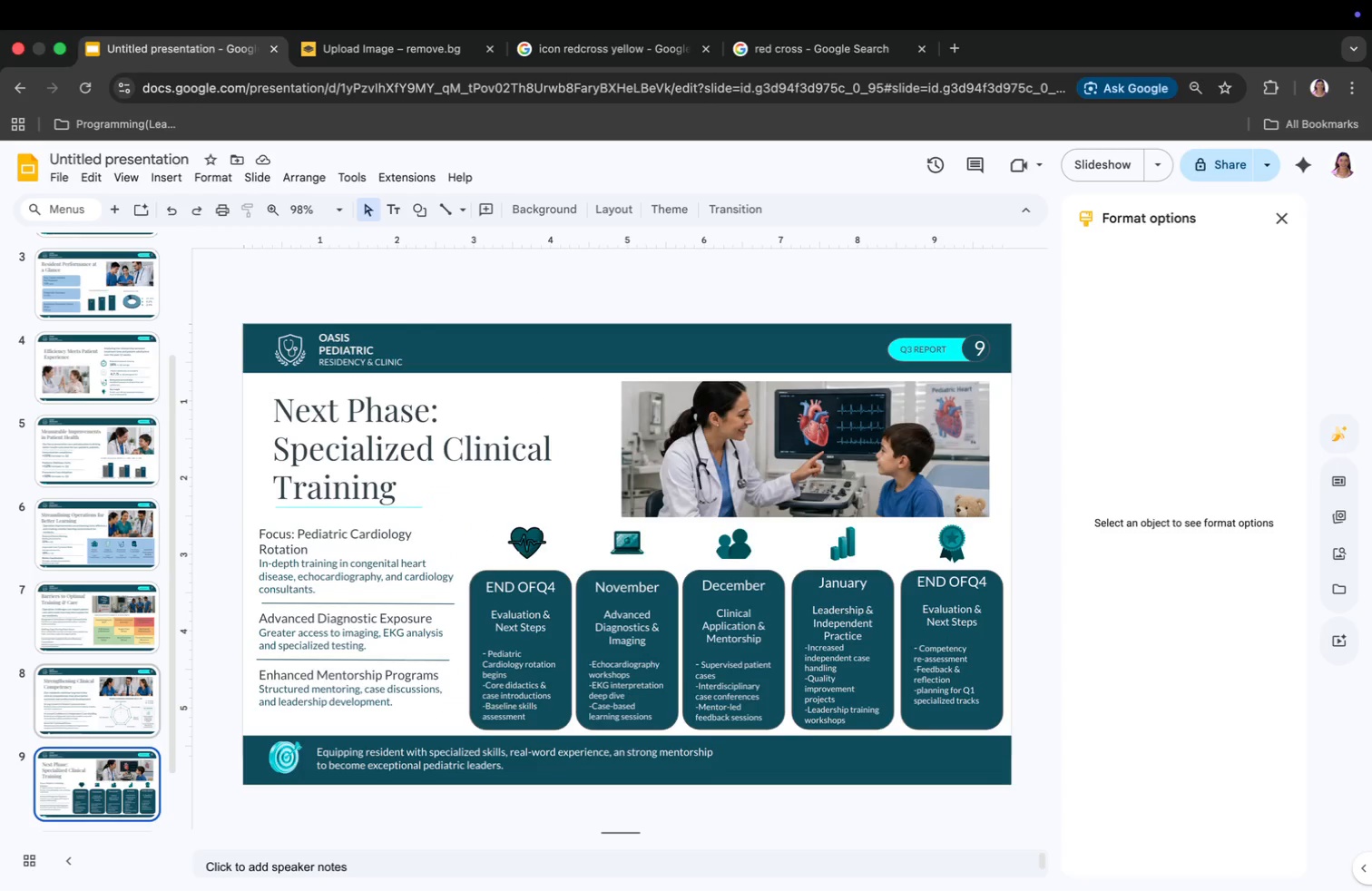 
hold_key(key=ArrowDown, duration=0.34)
 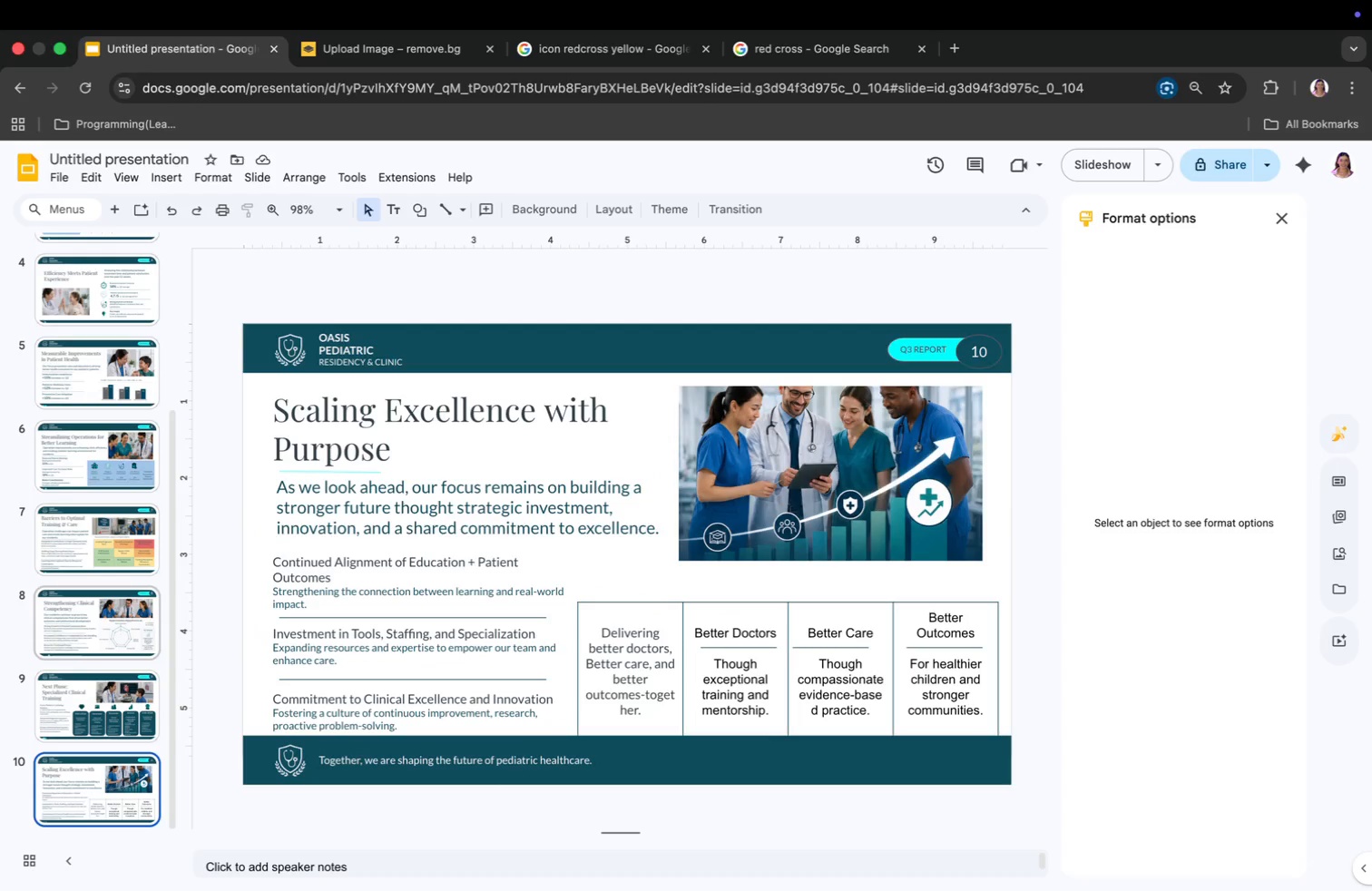 
hold_key(key=ArrowDown, duration=0.3)
 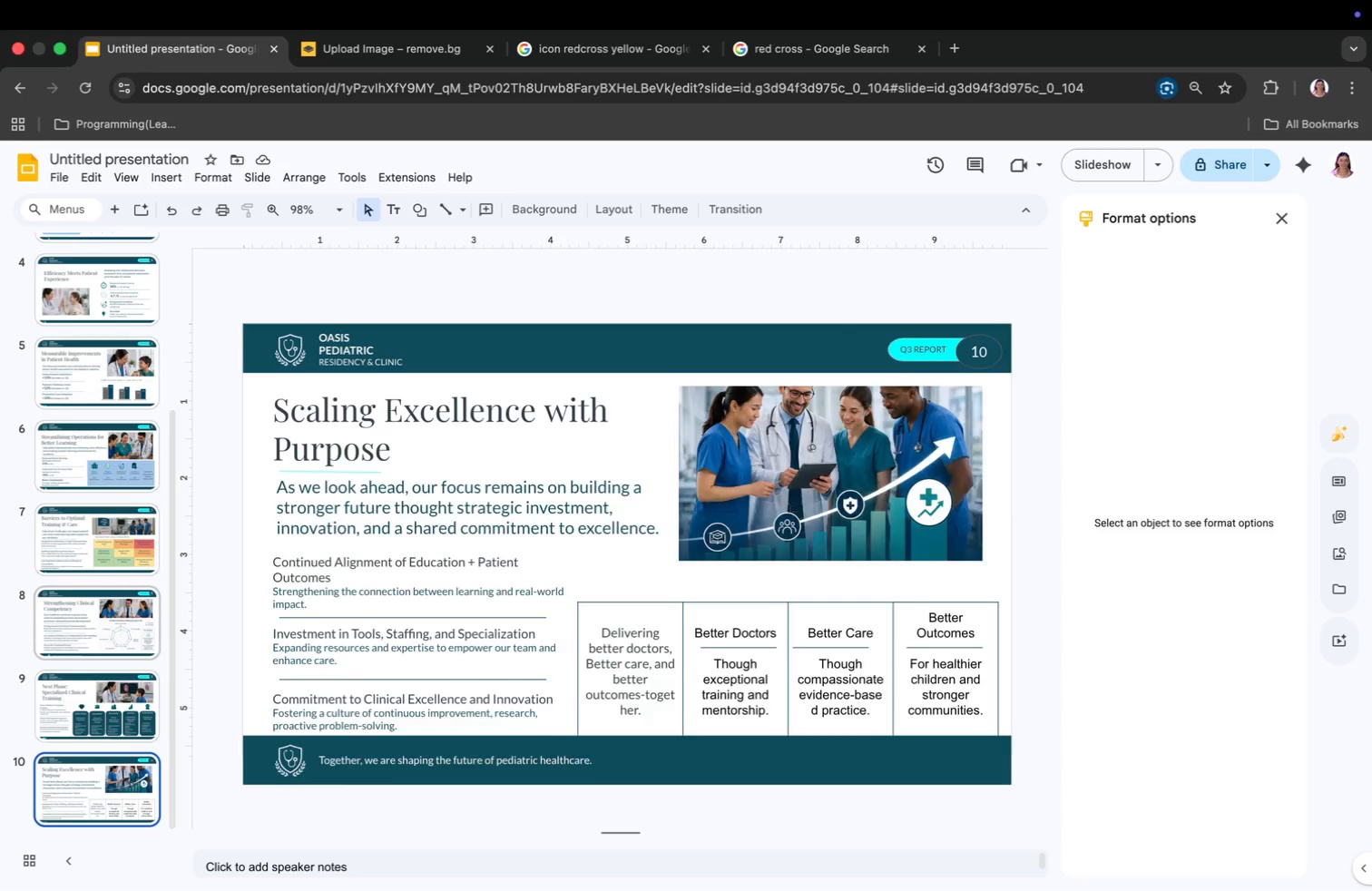 
key(ArrowUp)
 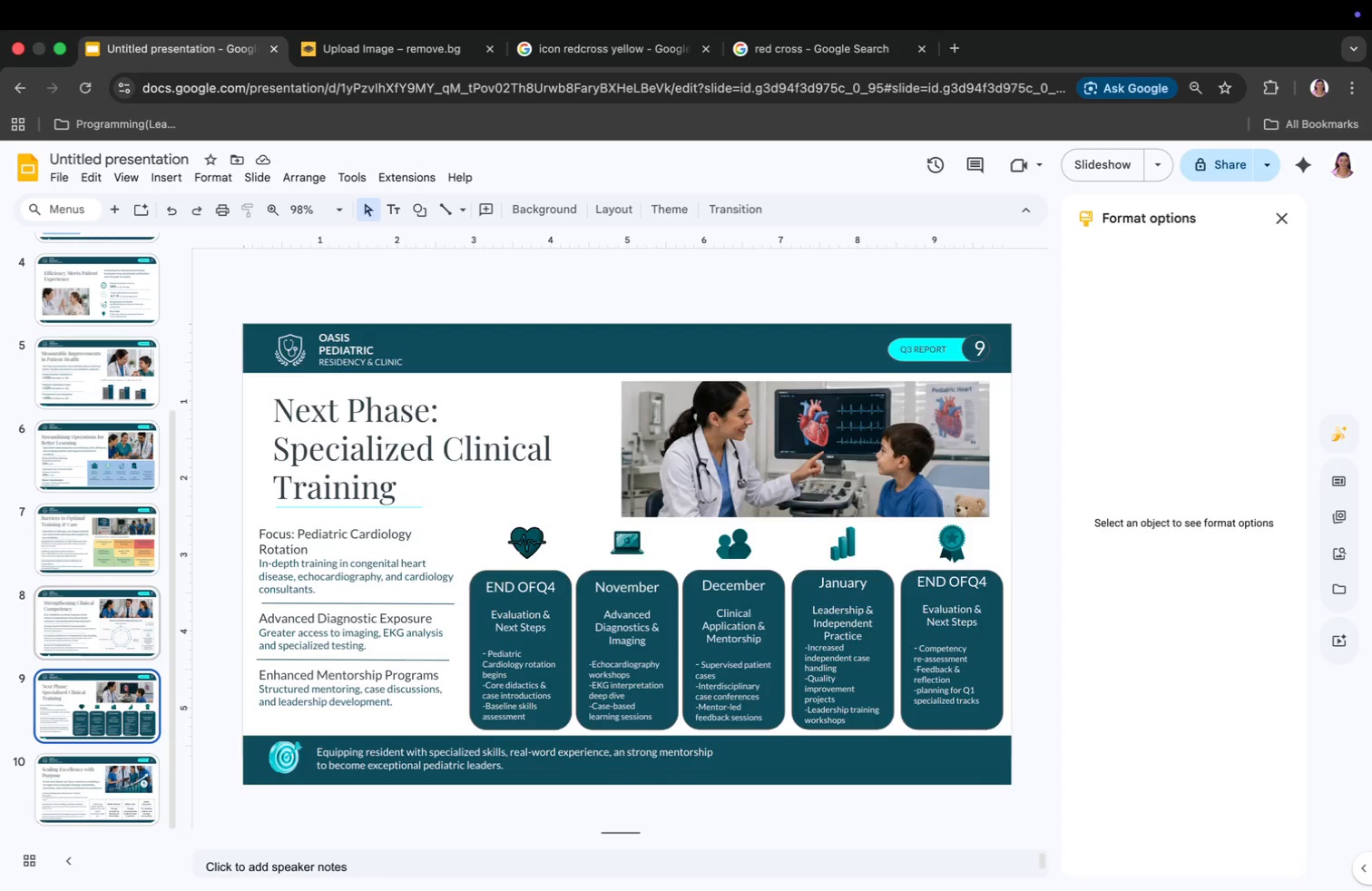 
hold_key(key=ArrowDown, duration=1.5)
 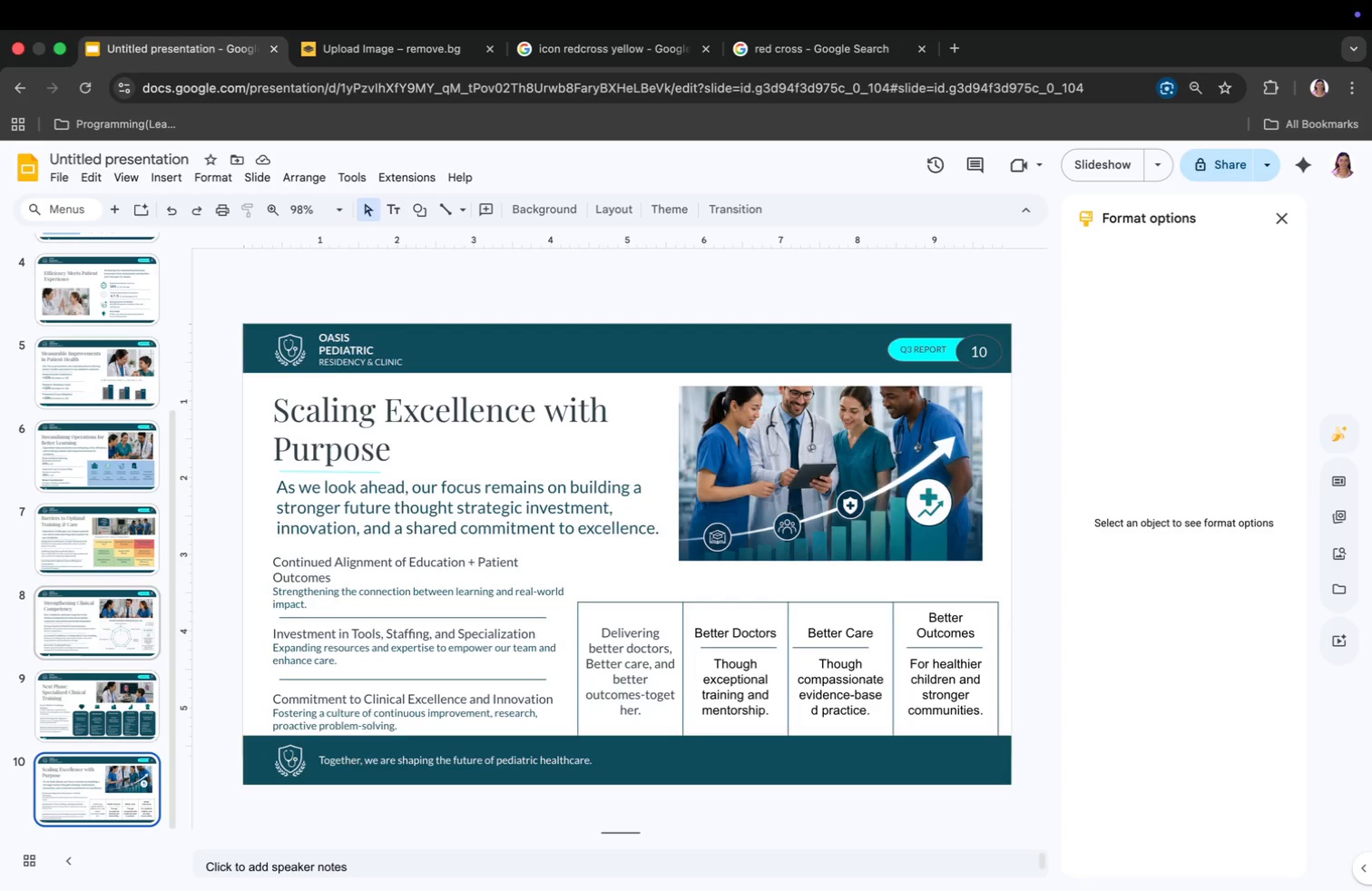 
key(ArrowUp)
 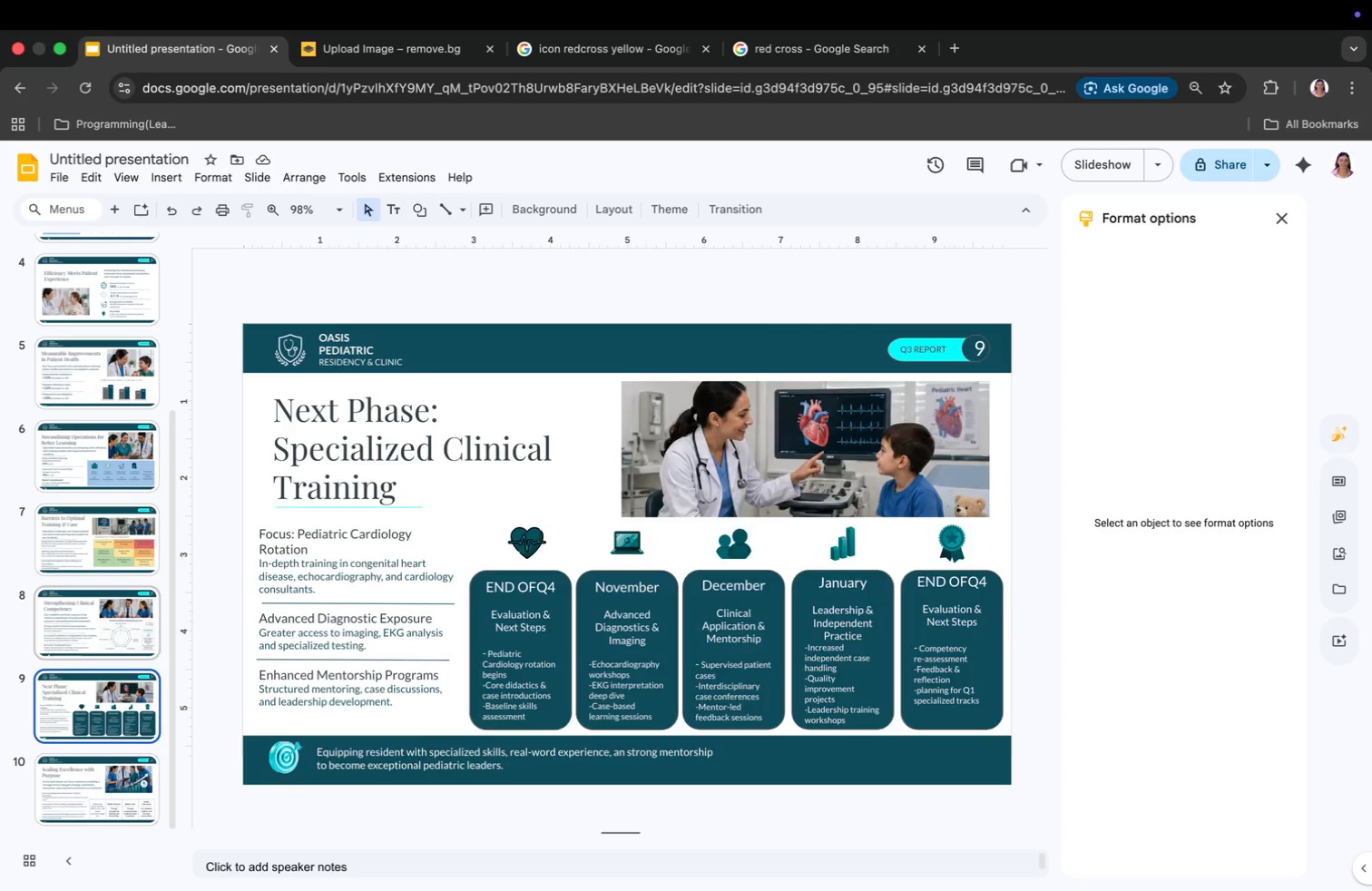 
key(ArrowUp)
 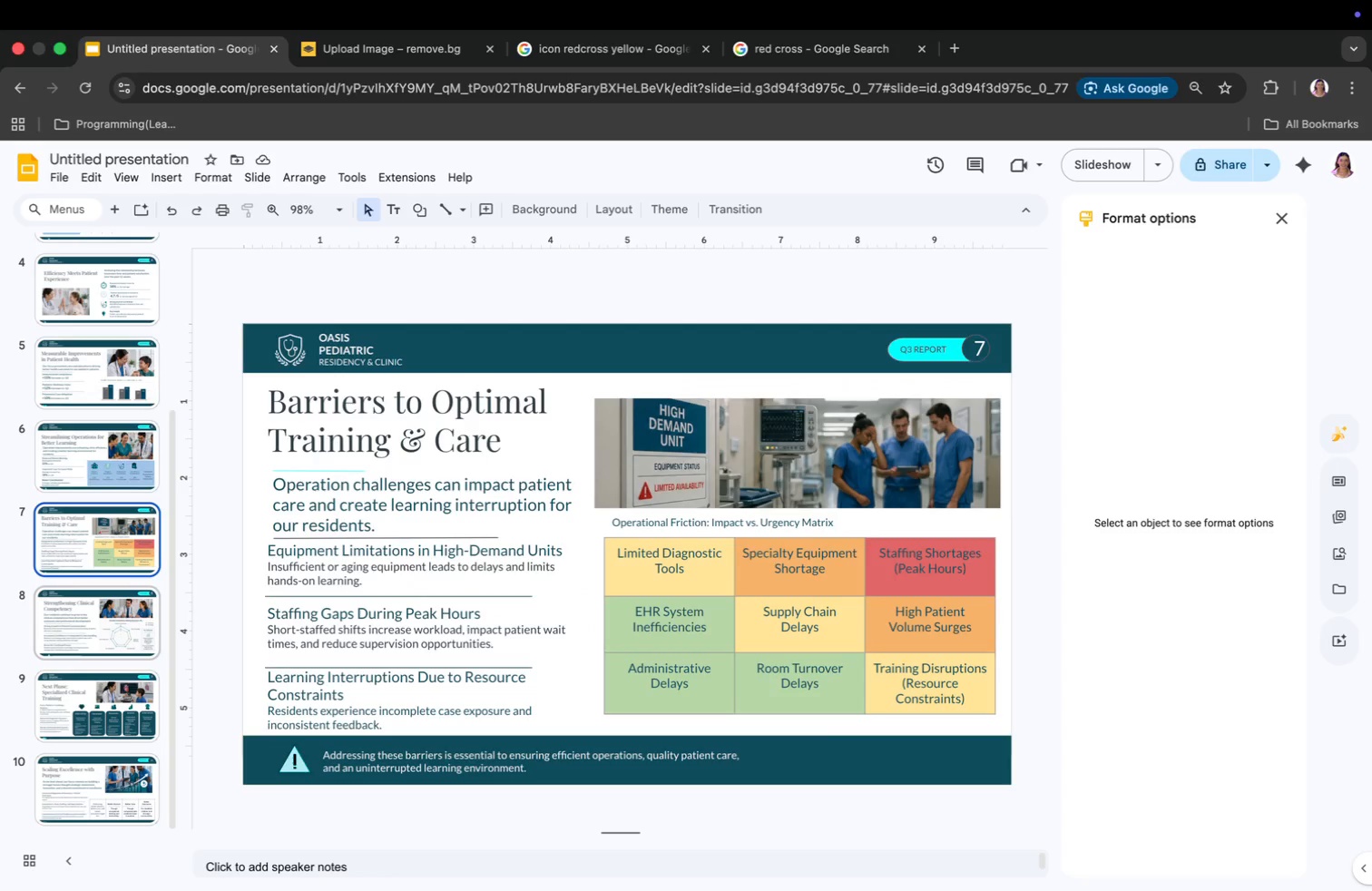 
key(ArrowUp)
 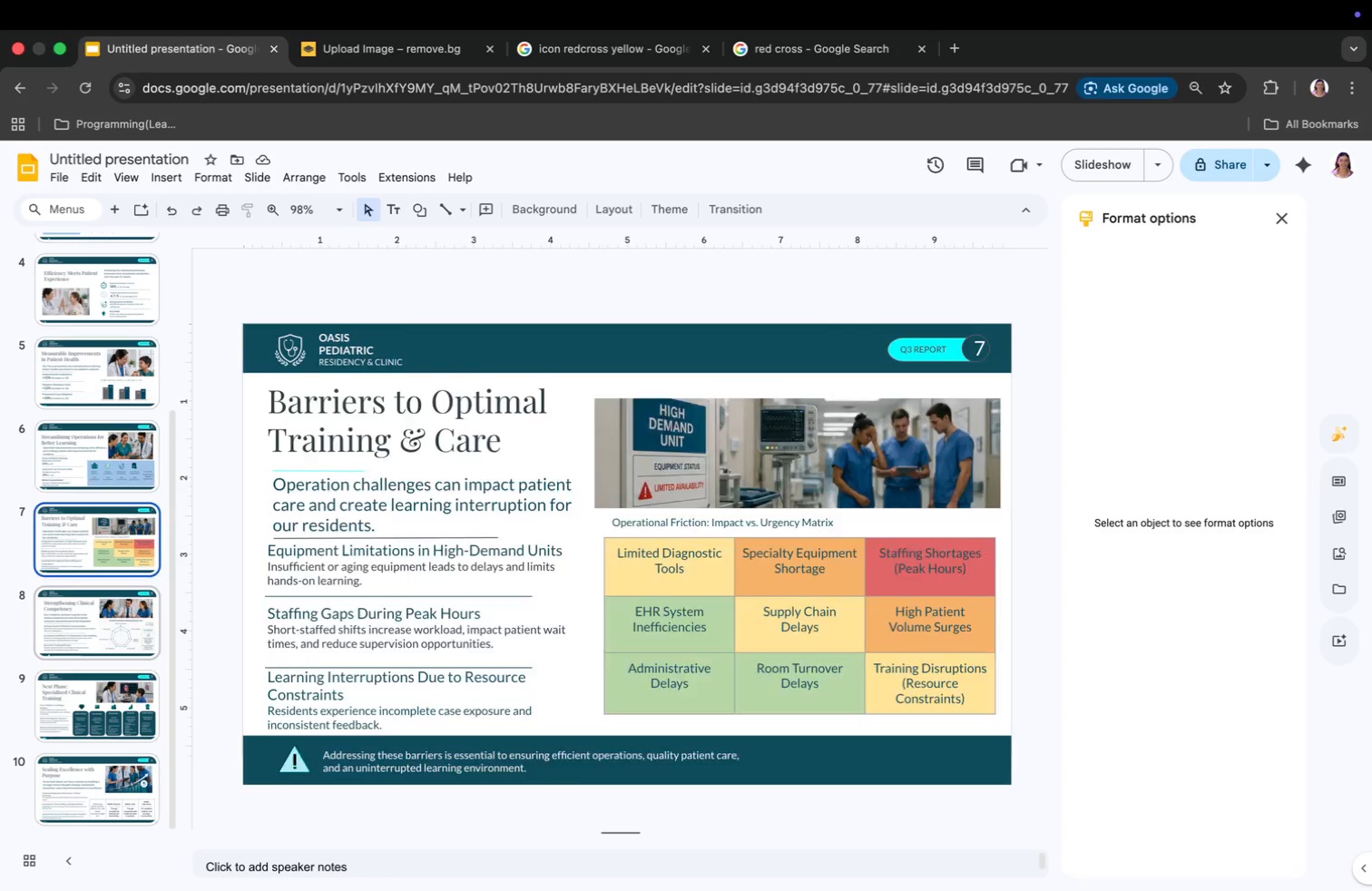 
key(ArrowUp)
 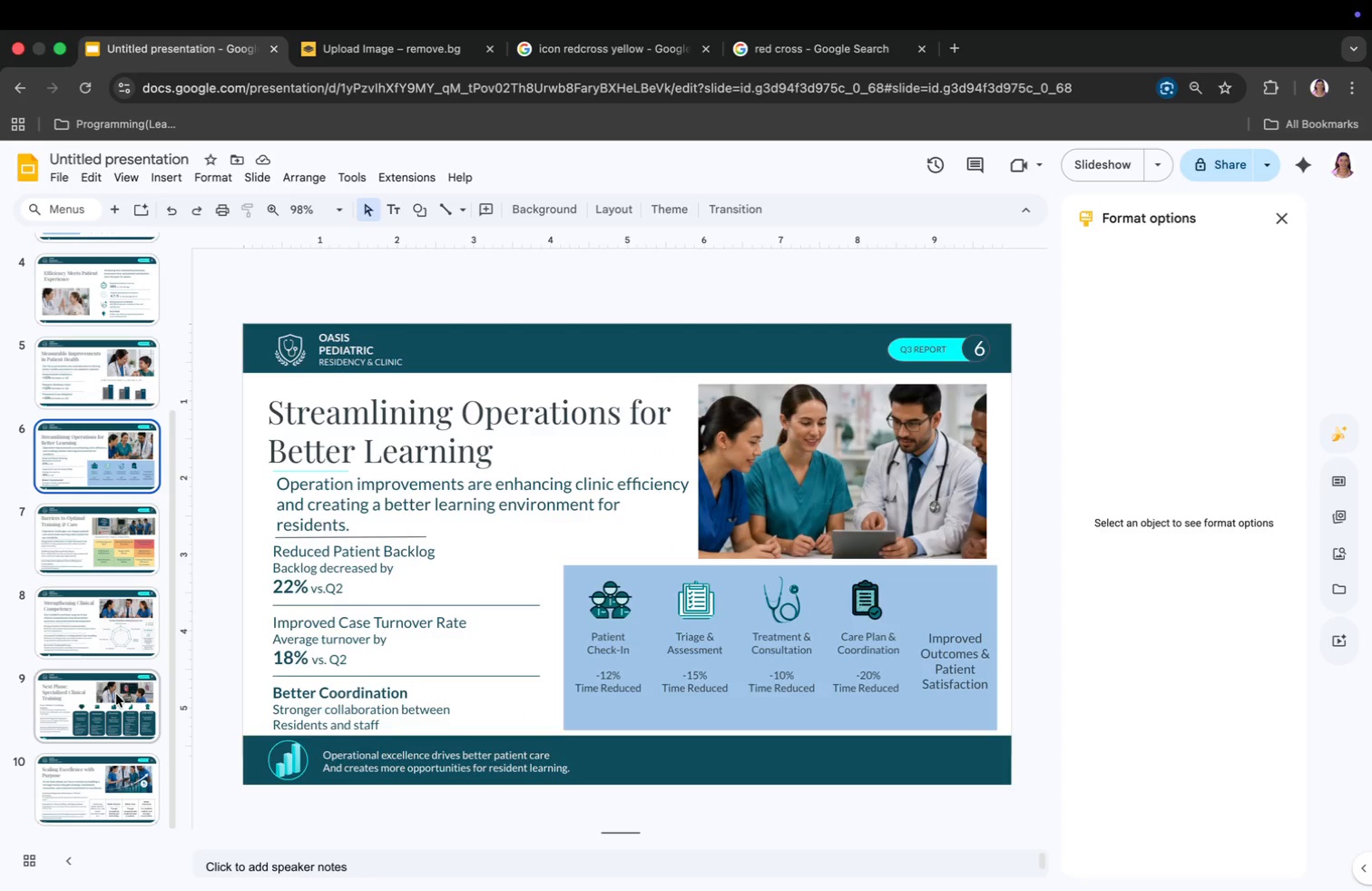 
key(Meta+CommandLeft)
 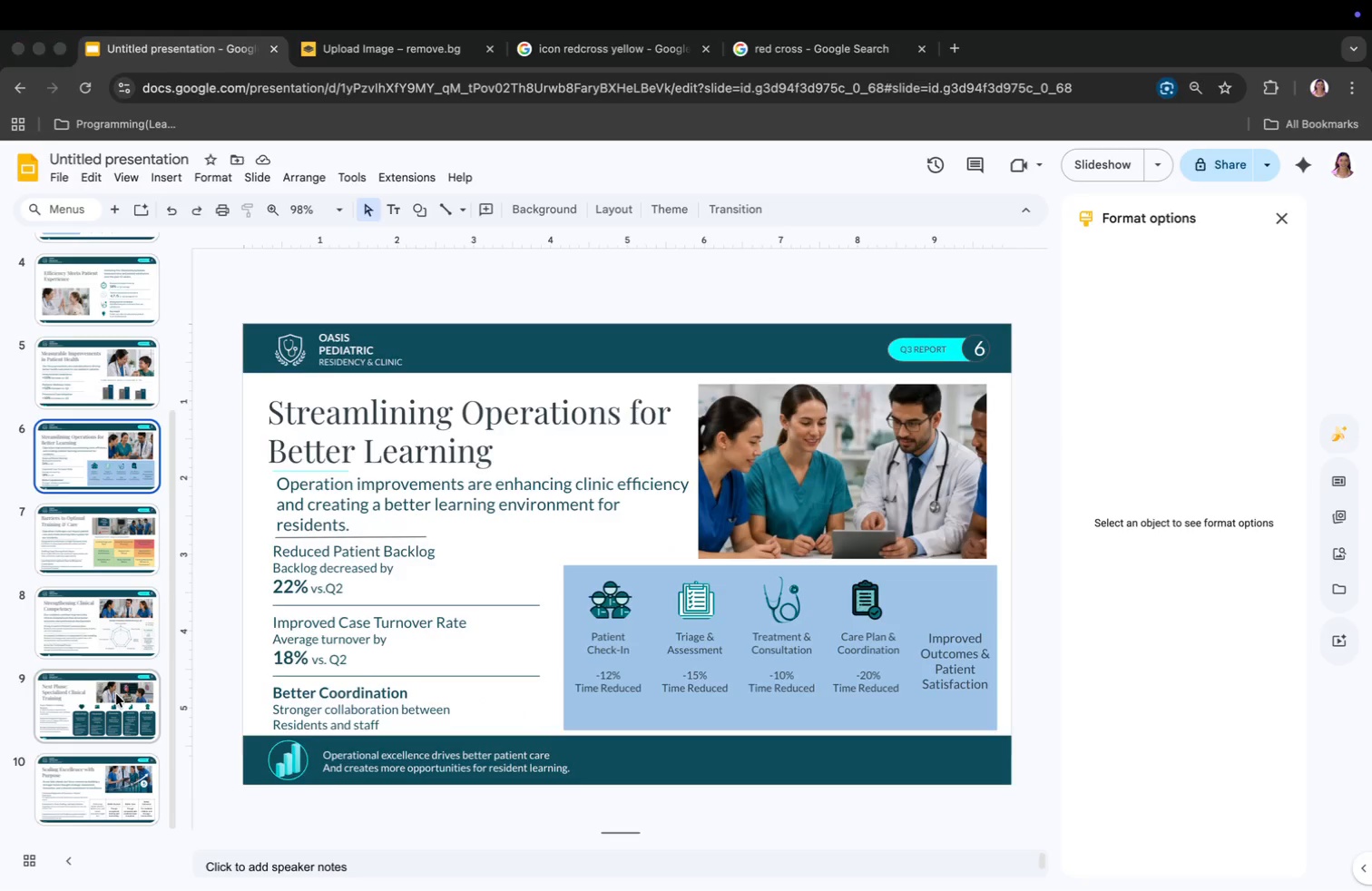 
key(Meta+Tab)